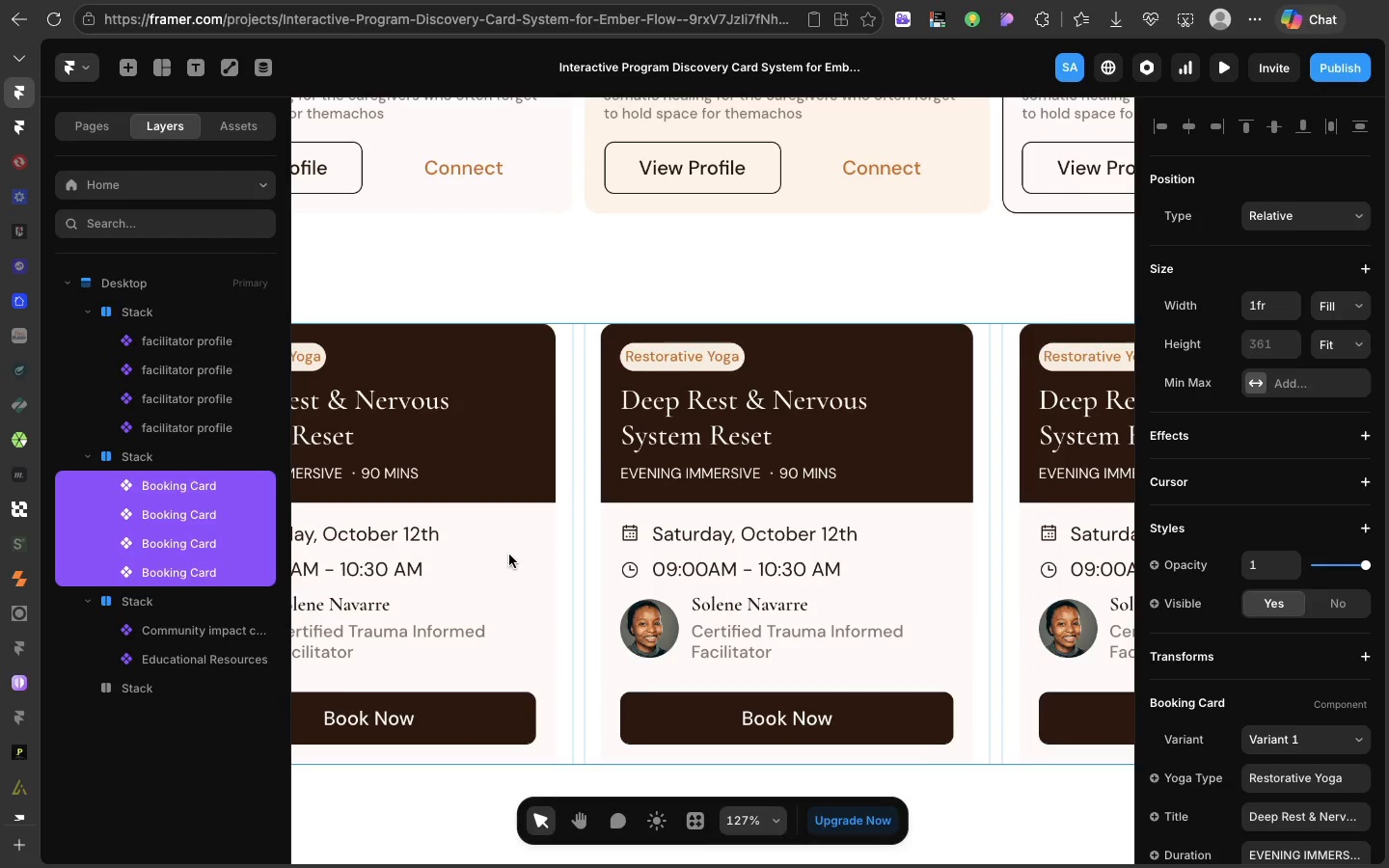 
double_click([509, 555])
 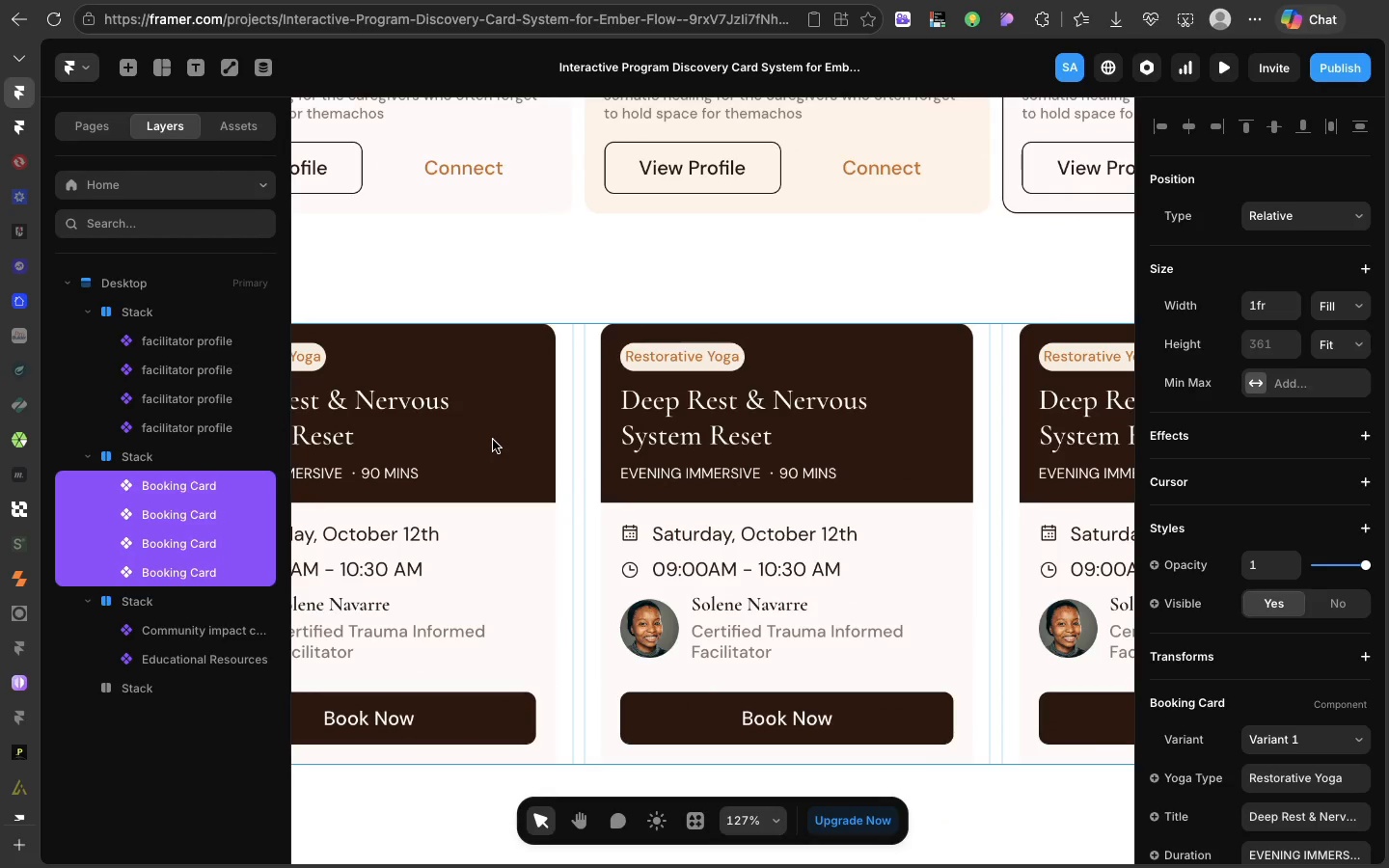 
double_click([493, 440])
 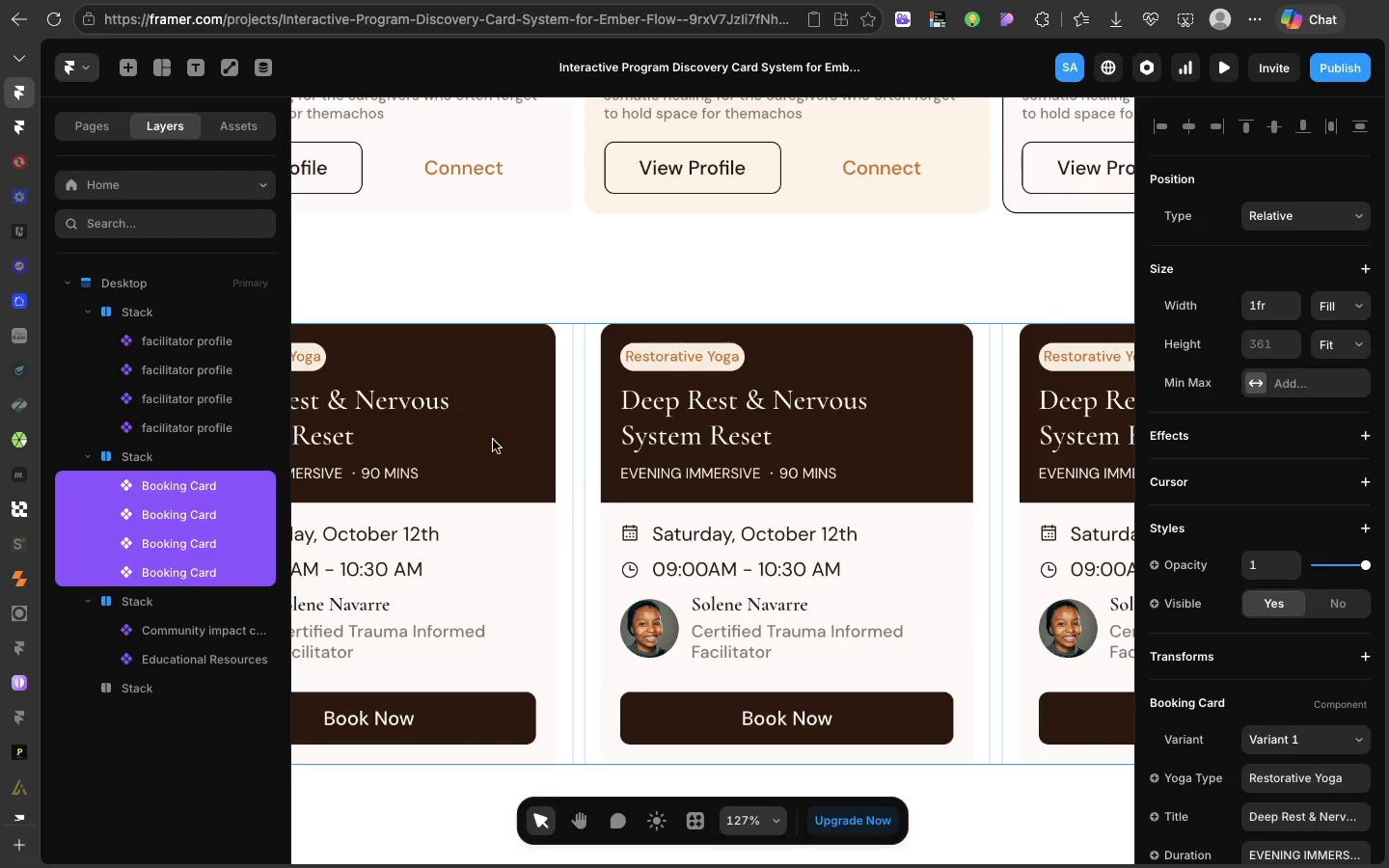 
double_click([493, 440])
 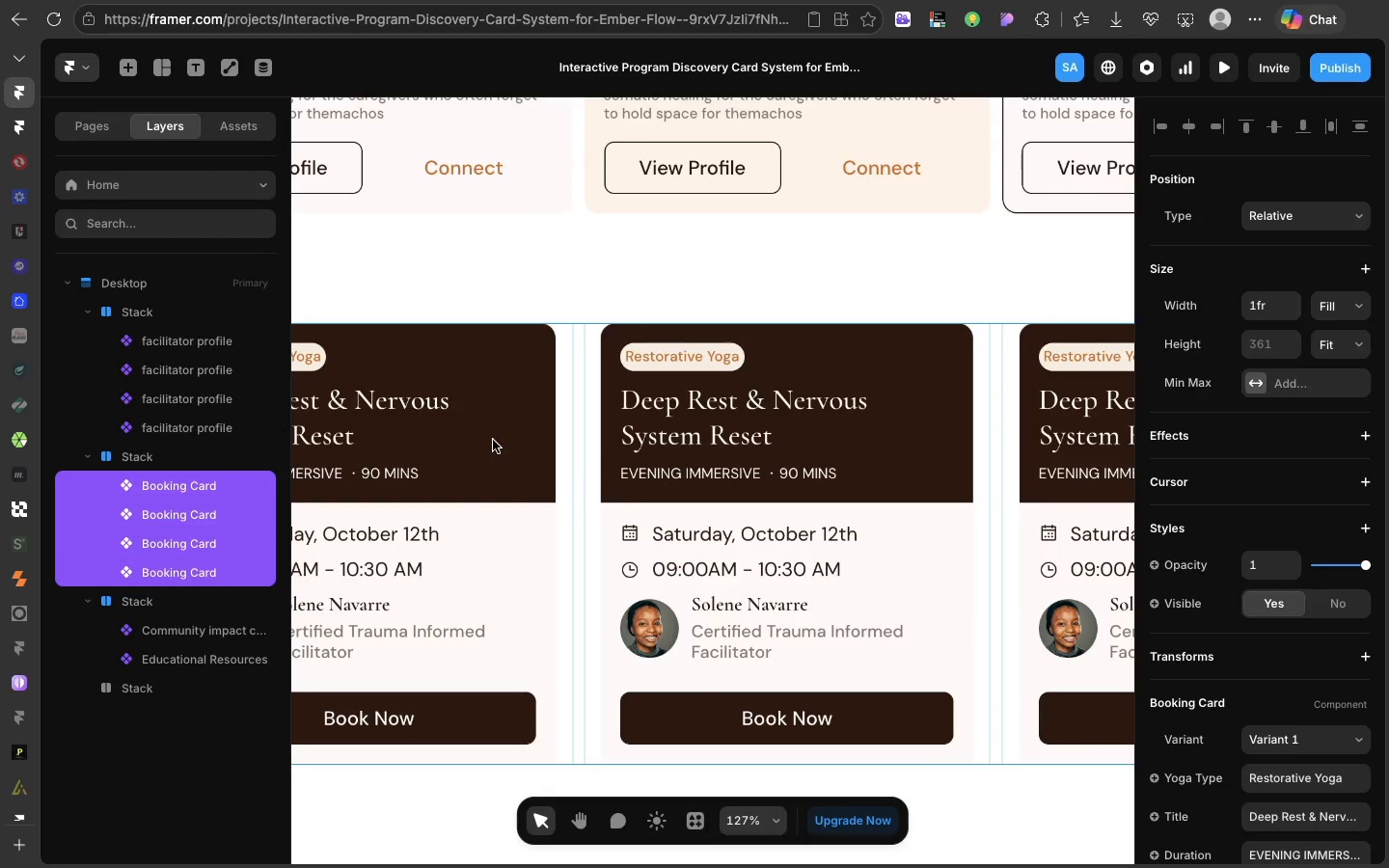 
triple_click([493, 440])
 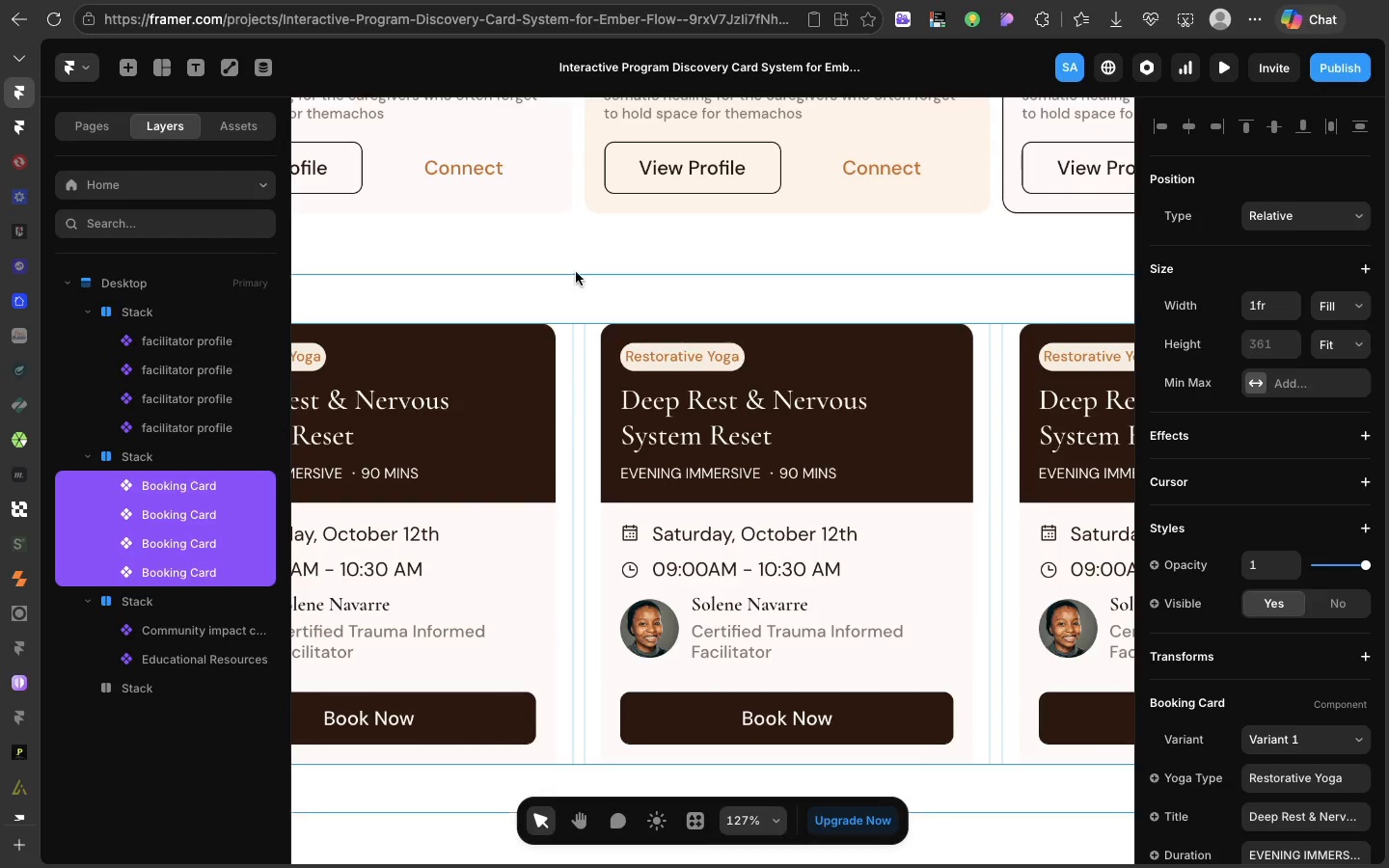 
left_click([575, 270])
 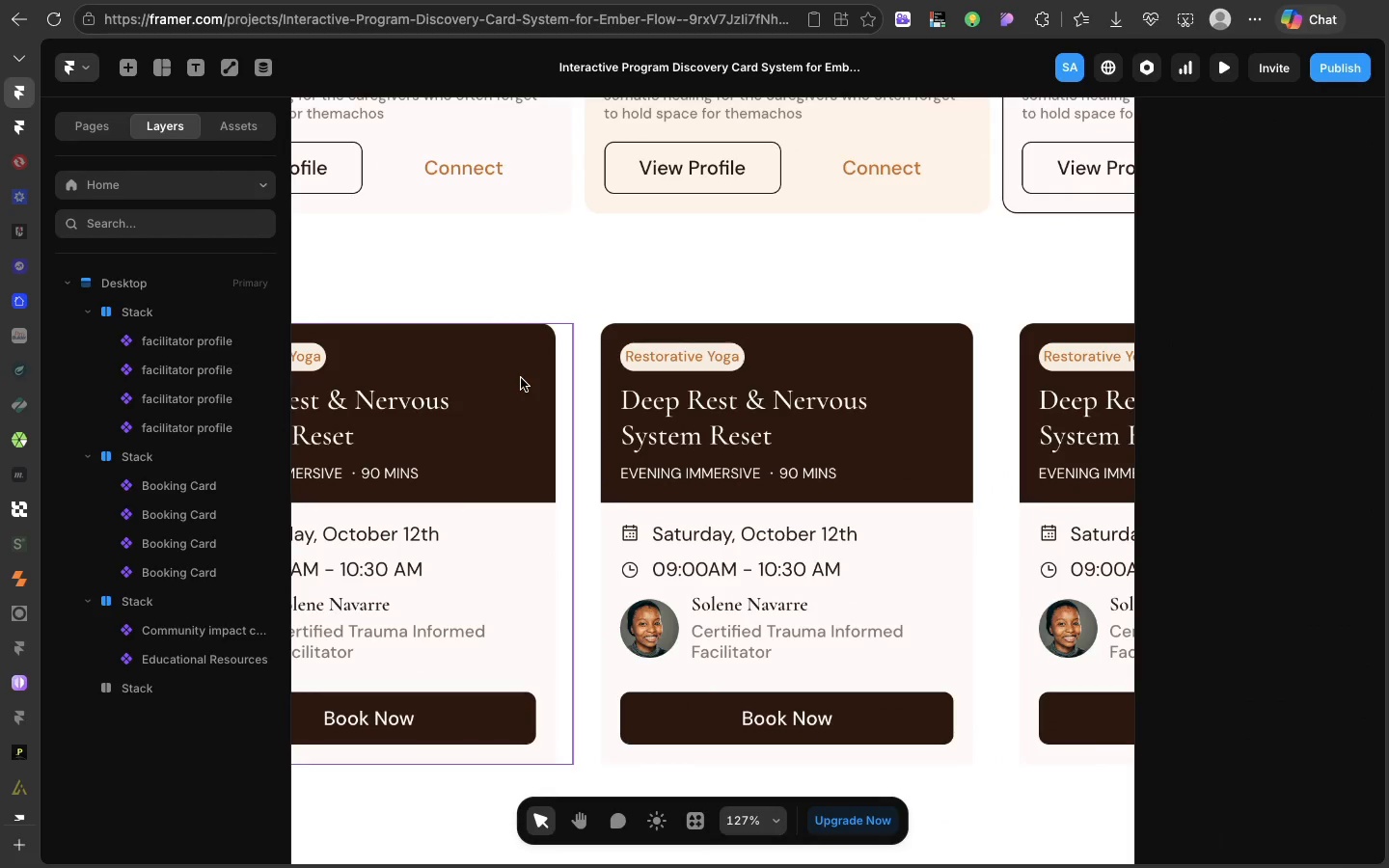 
double_click([521, 378])
 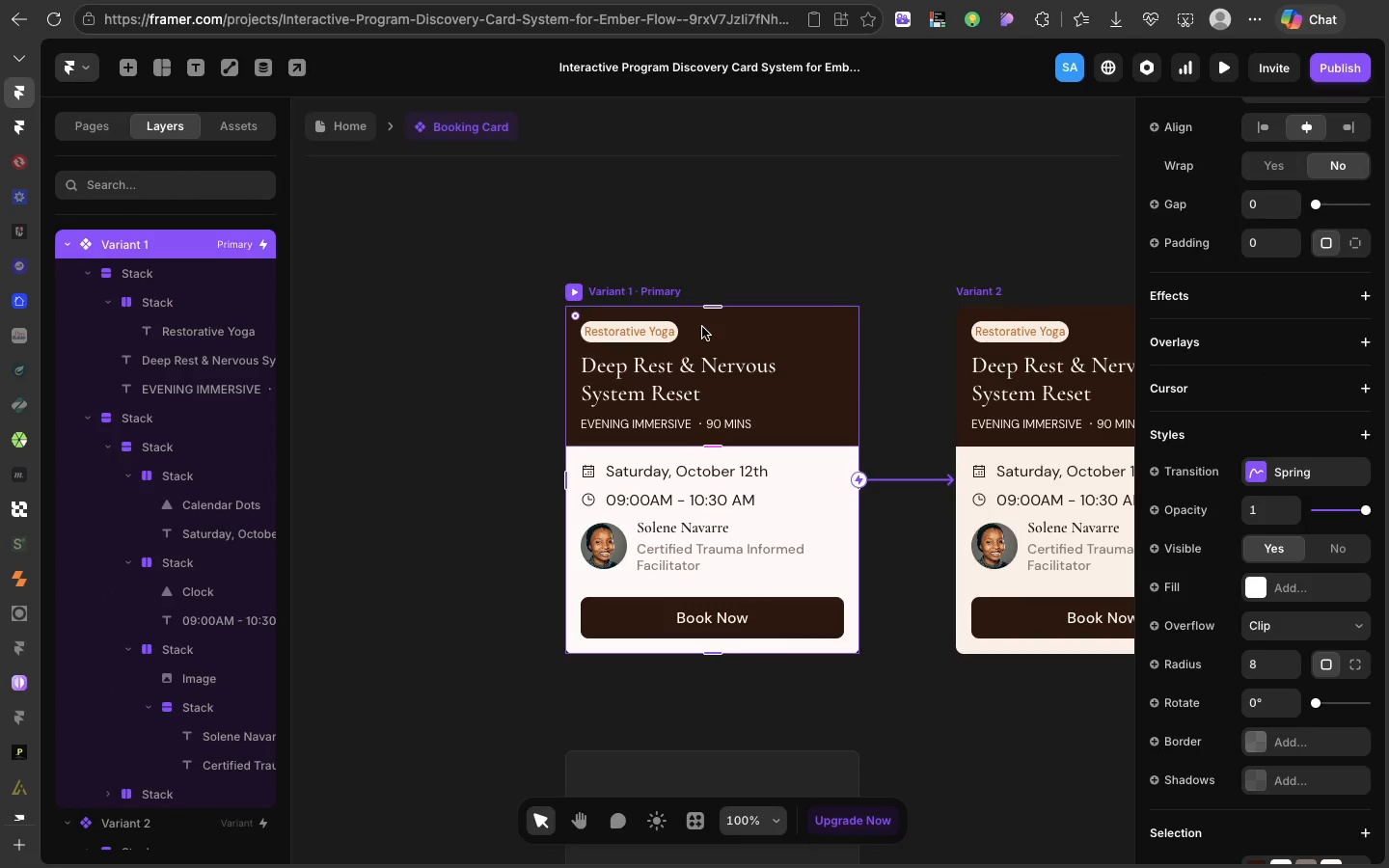 
double_click([702, 327])
 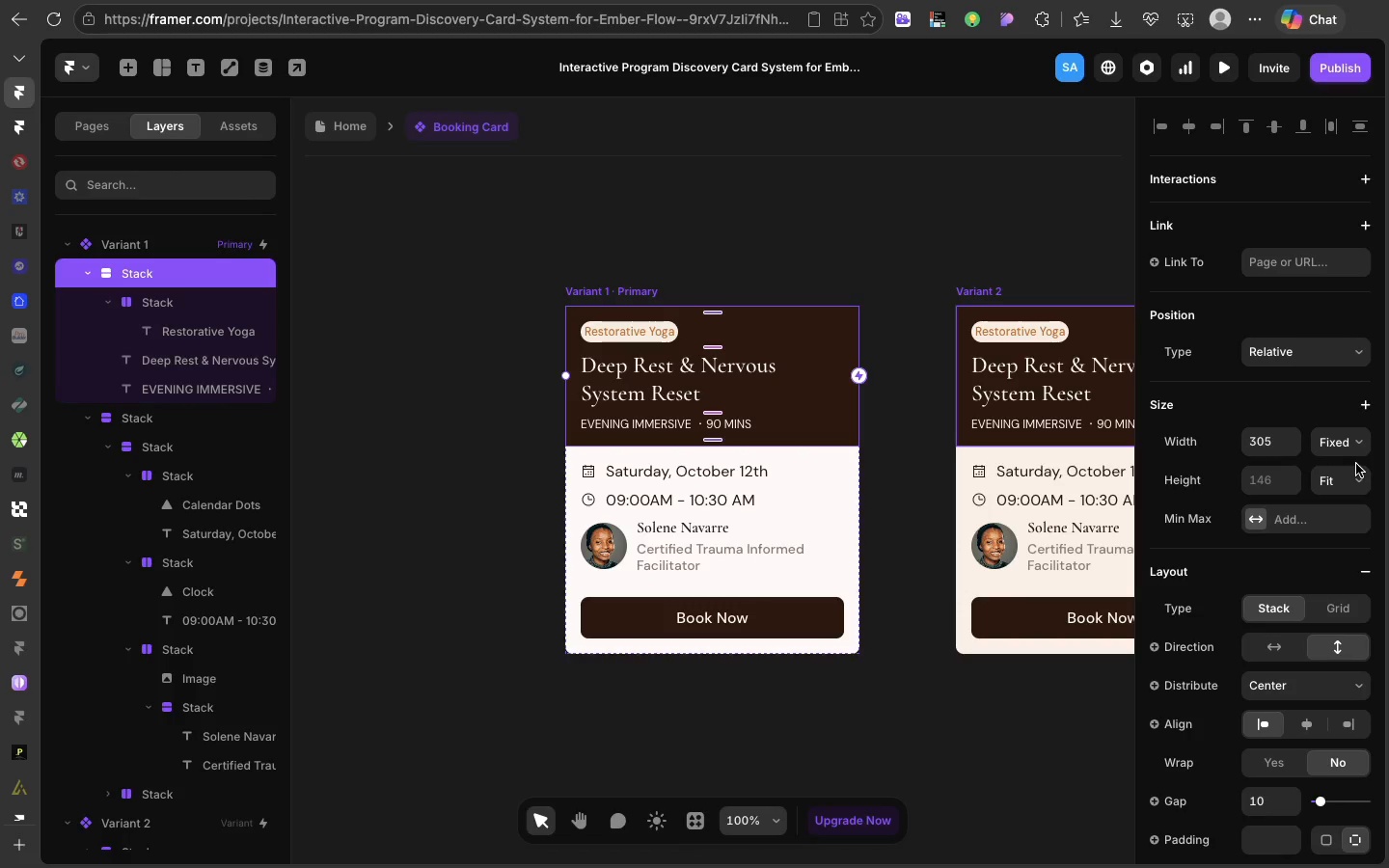 
left_click([1342, 444])
 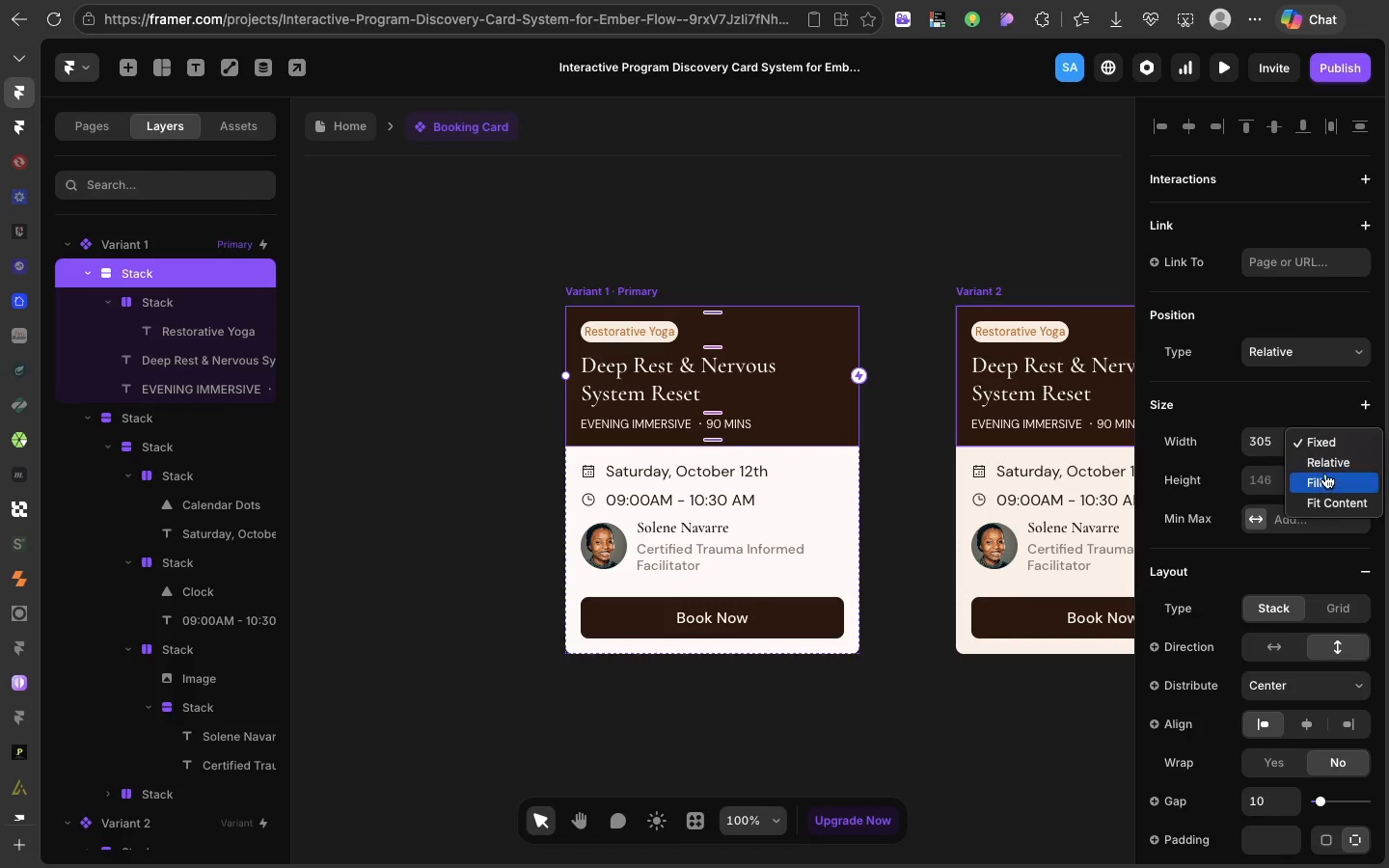 
left_click([1325, 474])
 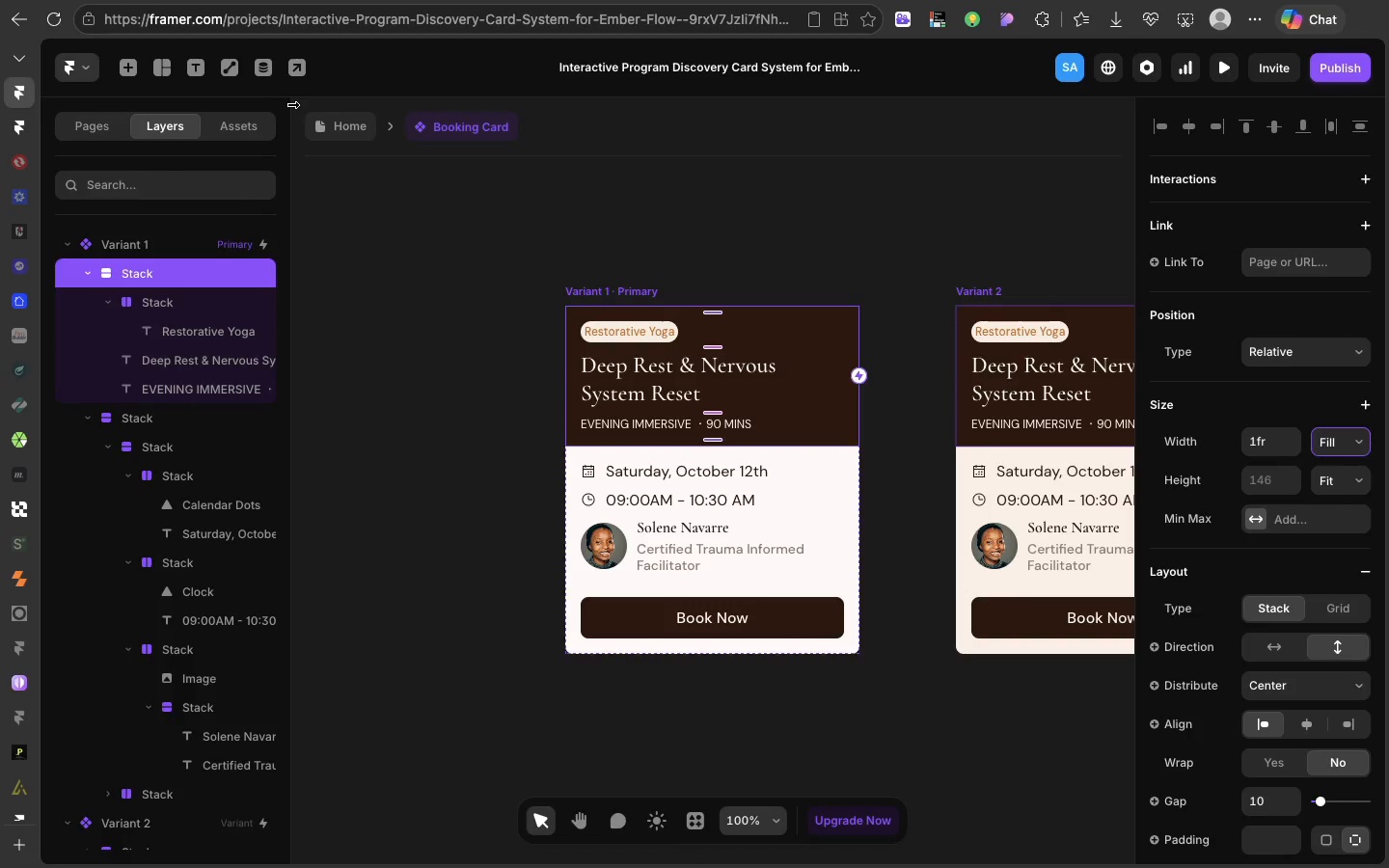 
left_click([322, 128])
 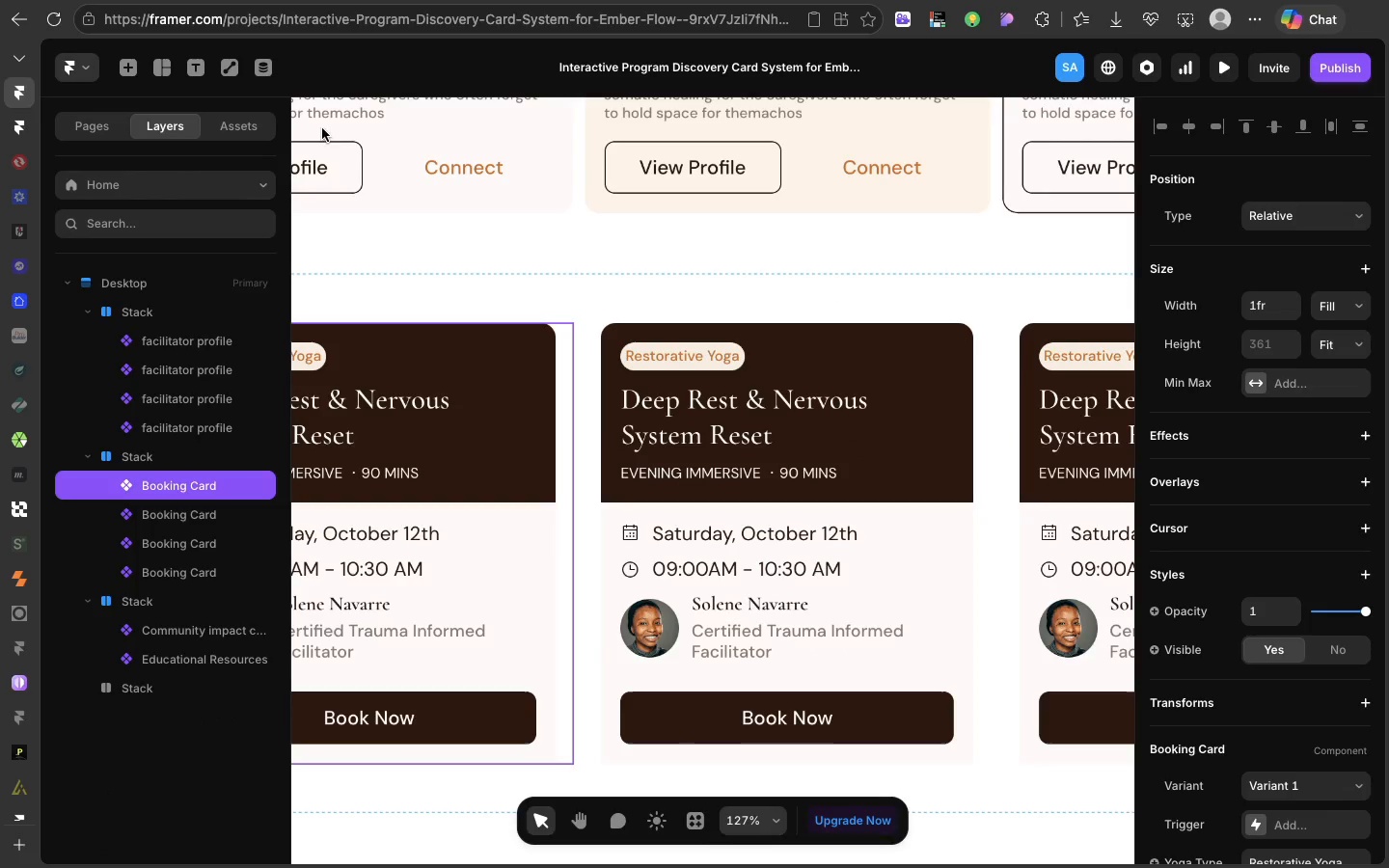 
scroll: coordinate [447, 354], scroll_direction: down, amount: 16.0
 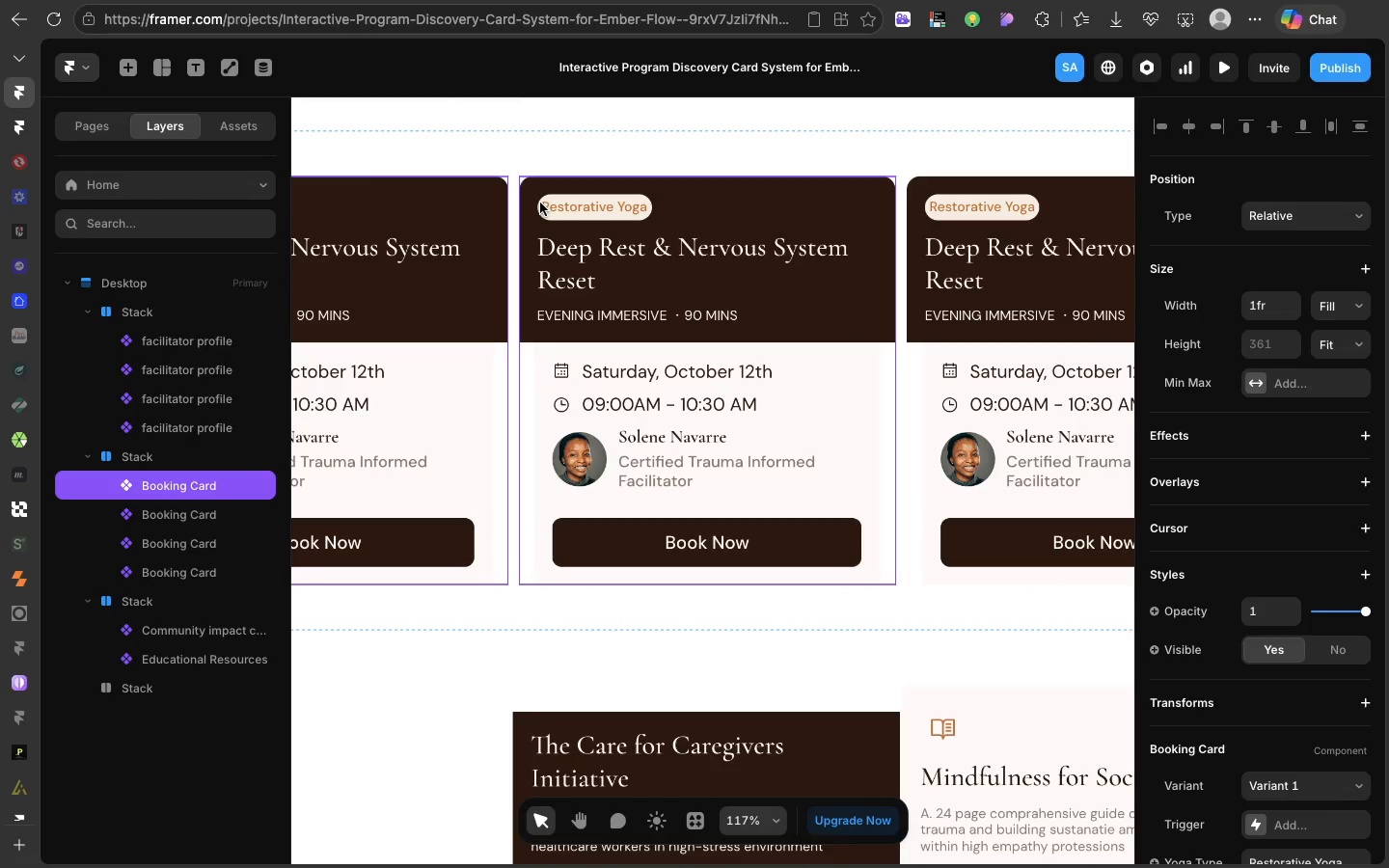 
double_click([454, 374])
 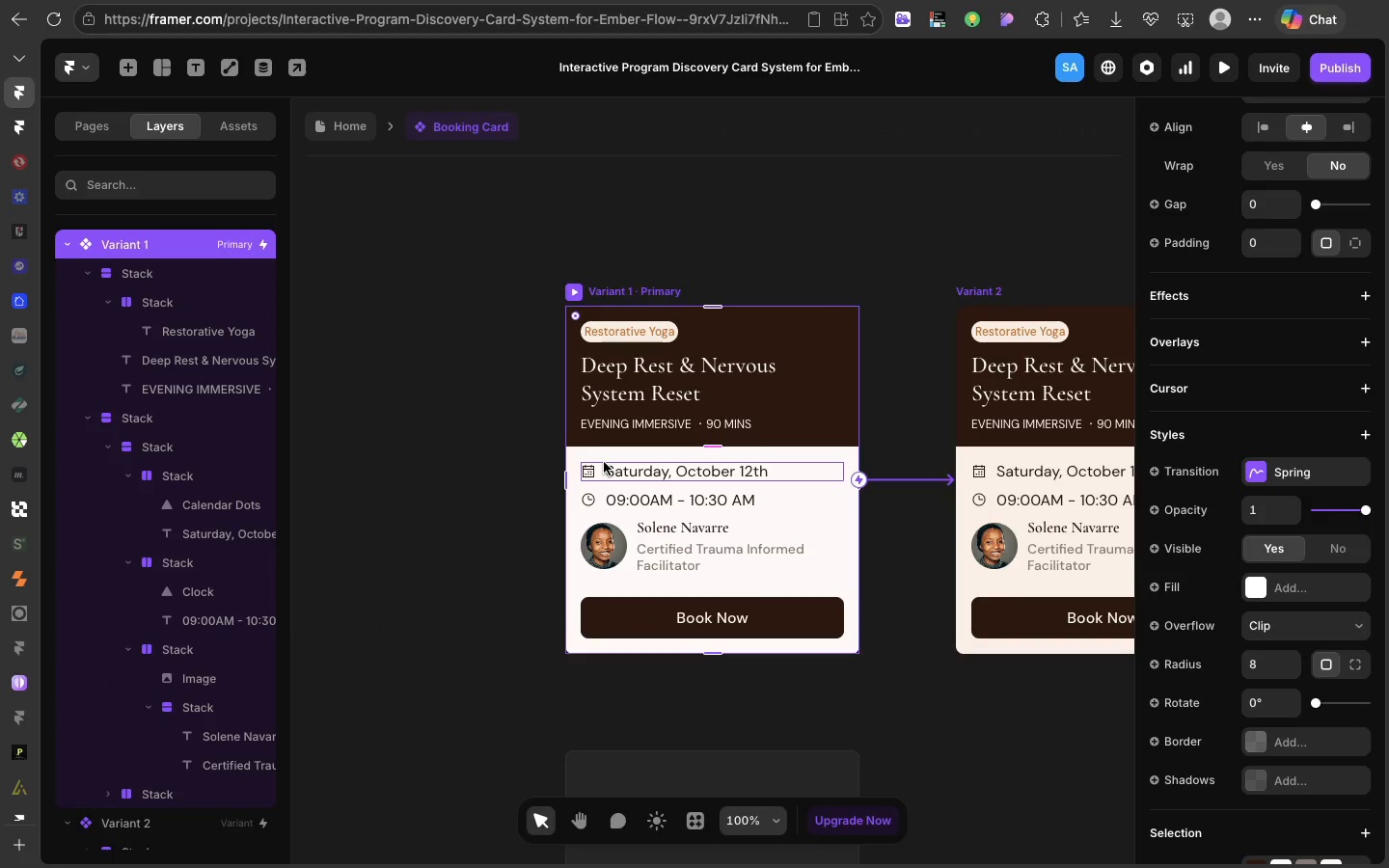 
left_click([604, 462])
 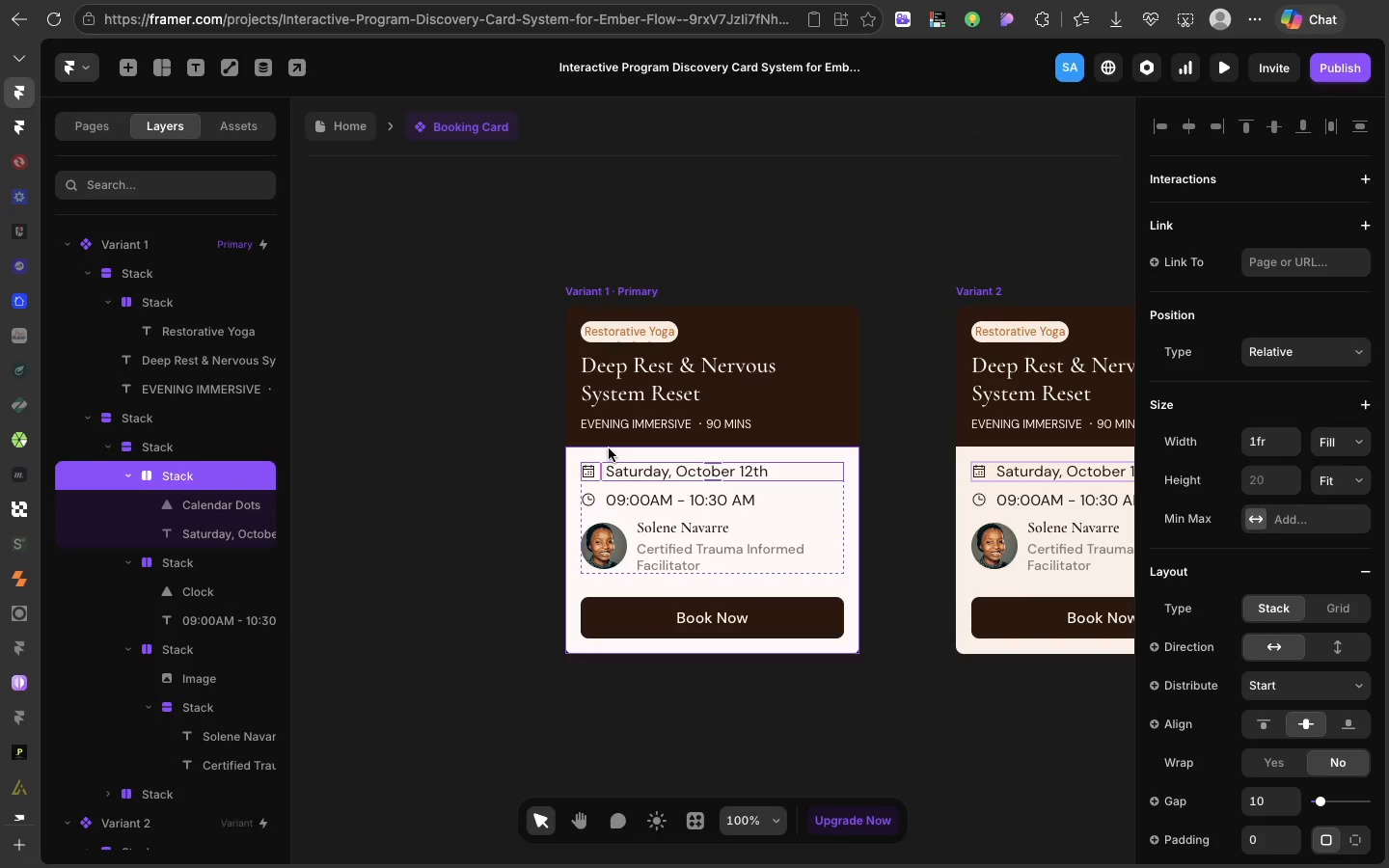 
left_click([609, 448])
 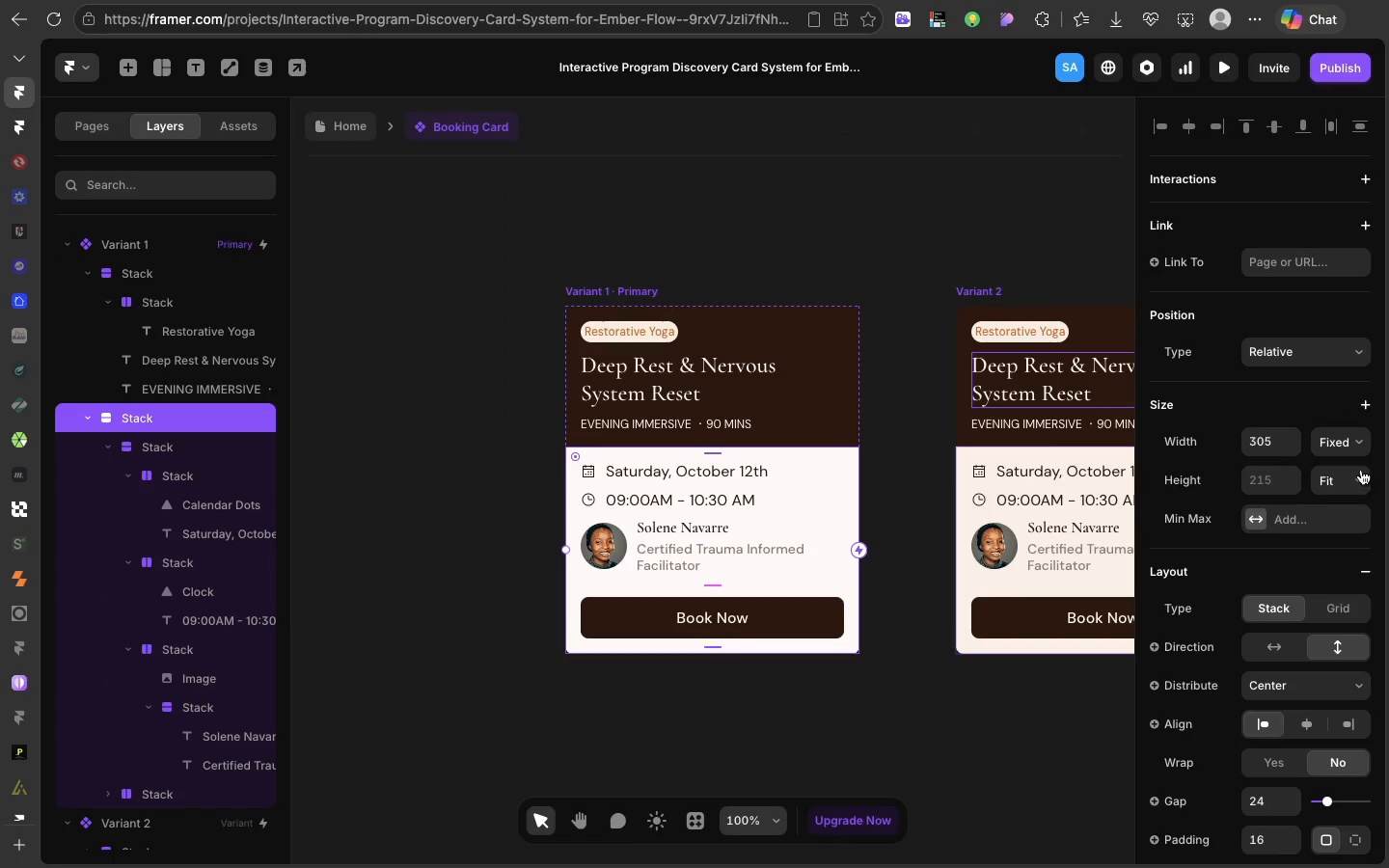 
left_click([1346, 432])
 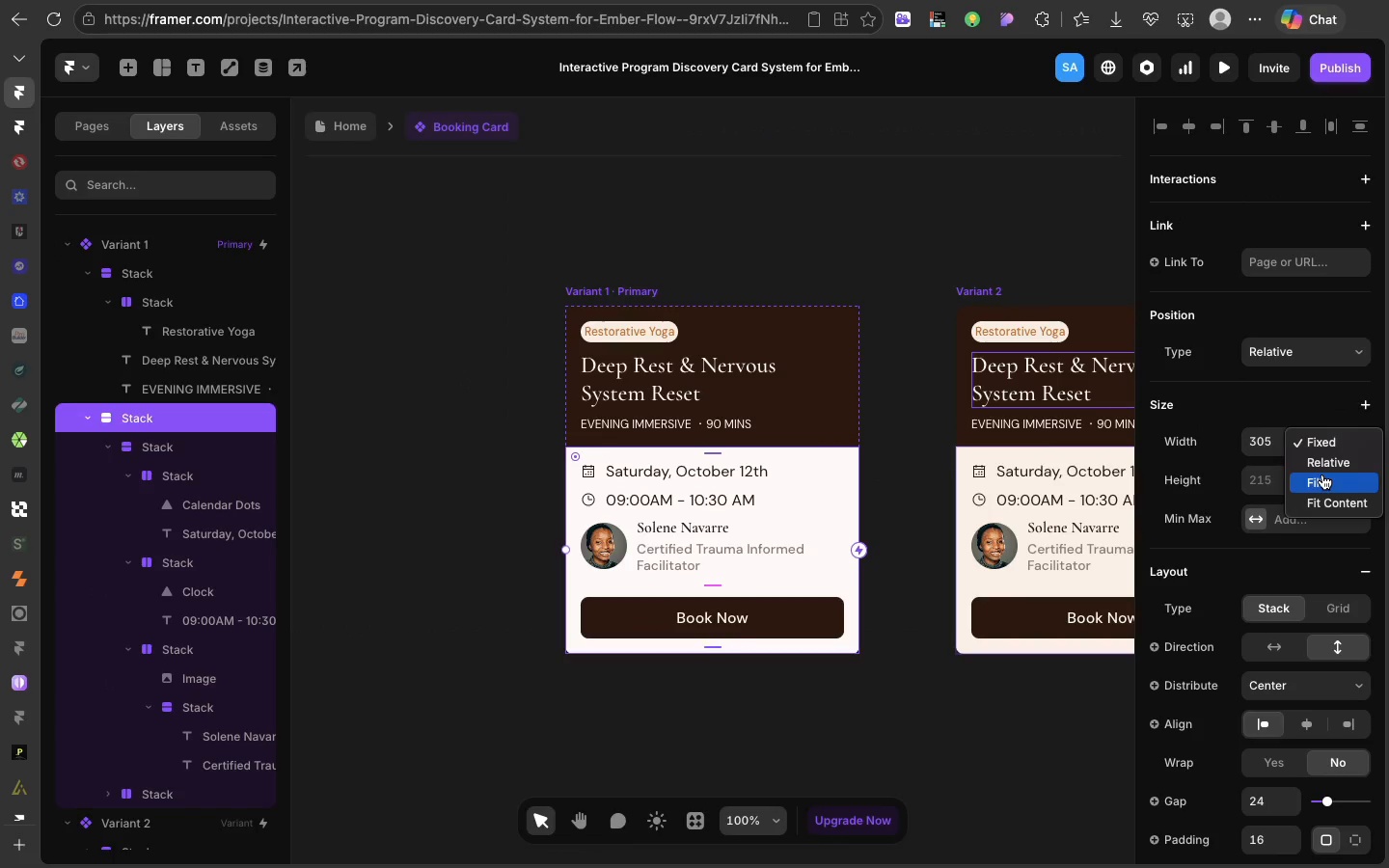 
left_click([1322, 475])
 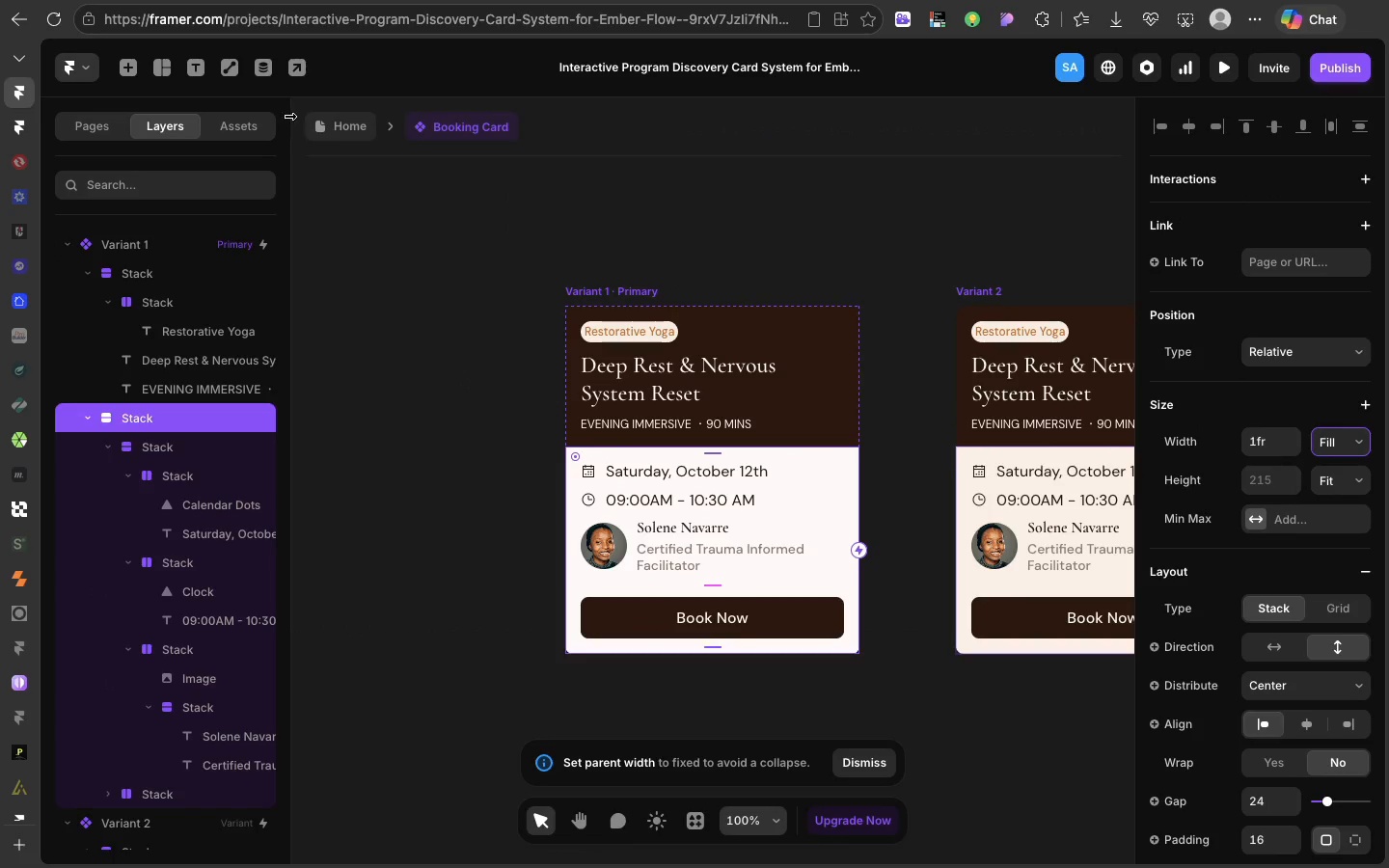 
left_click([326, 128])
 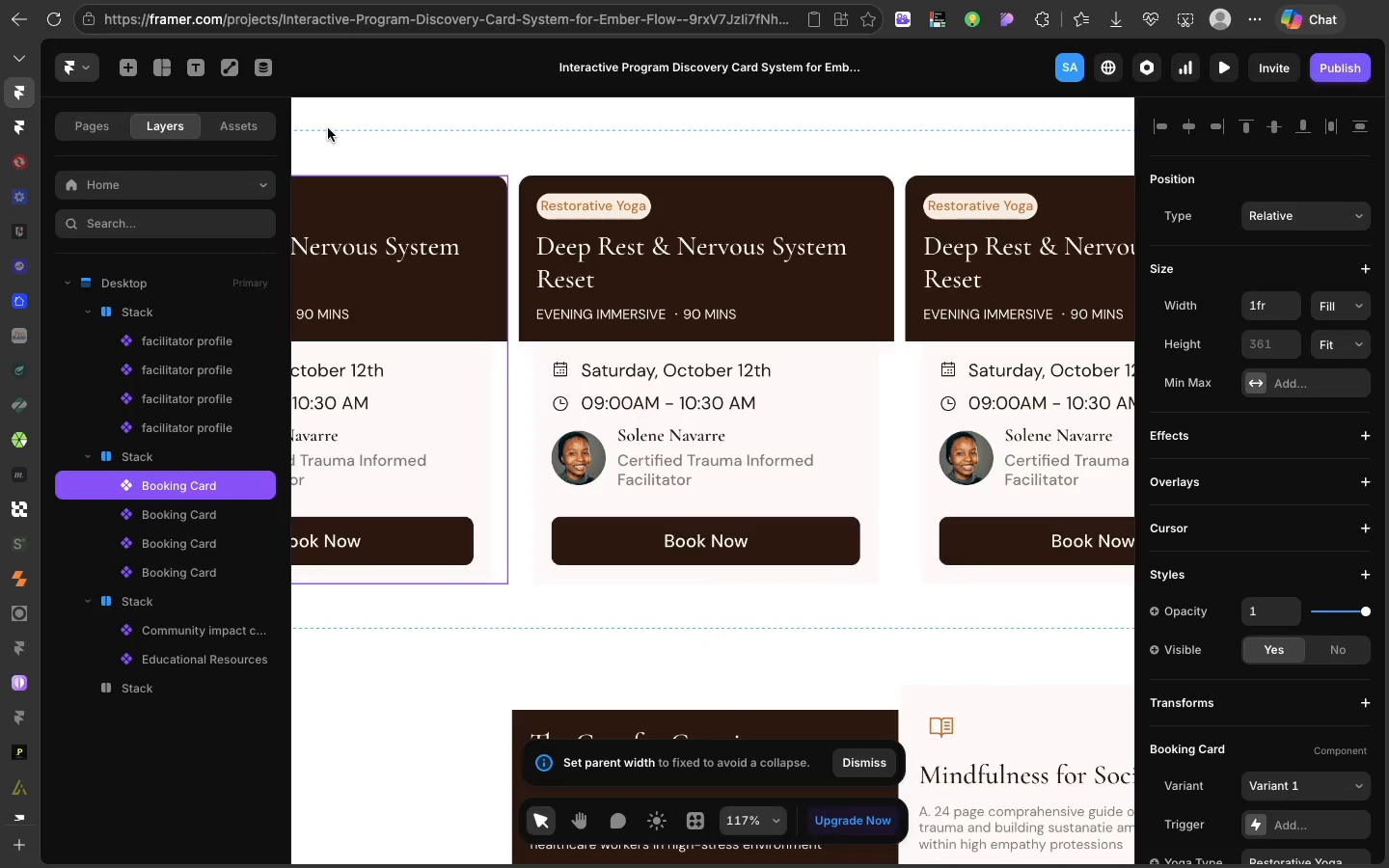 
scroll: coordinate [845, 550], scroll_direction: down, amount: 21.0
 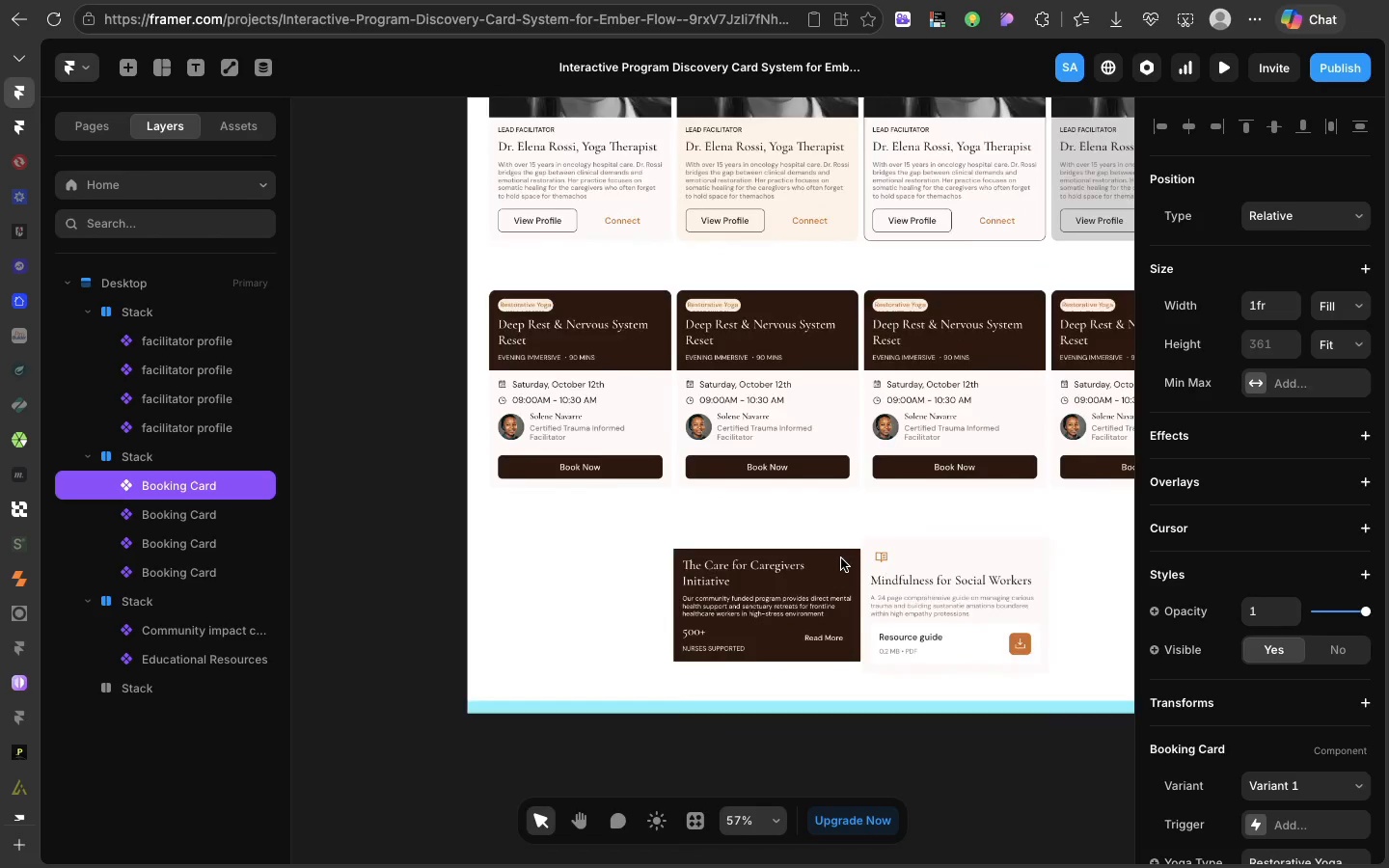 
left_click([796, 476])
 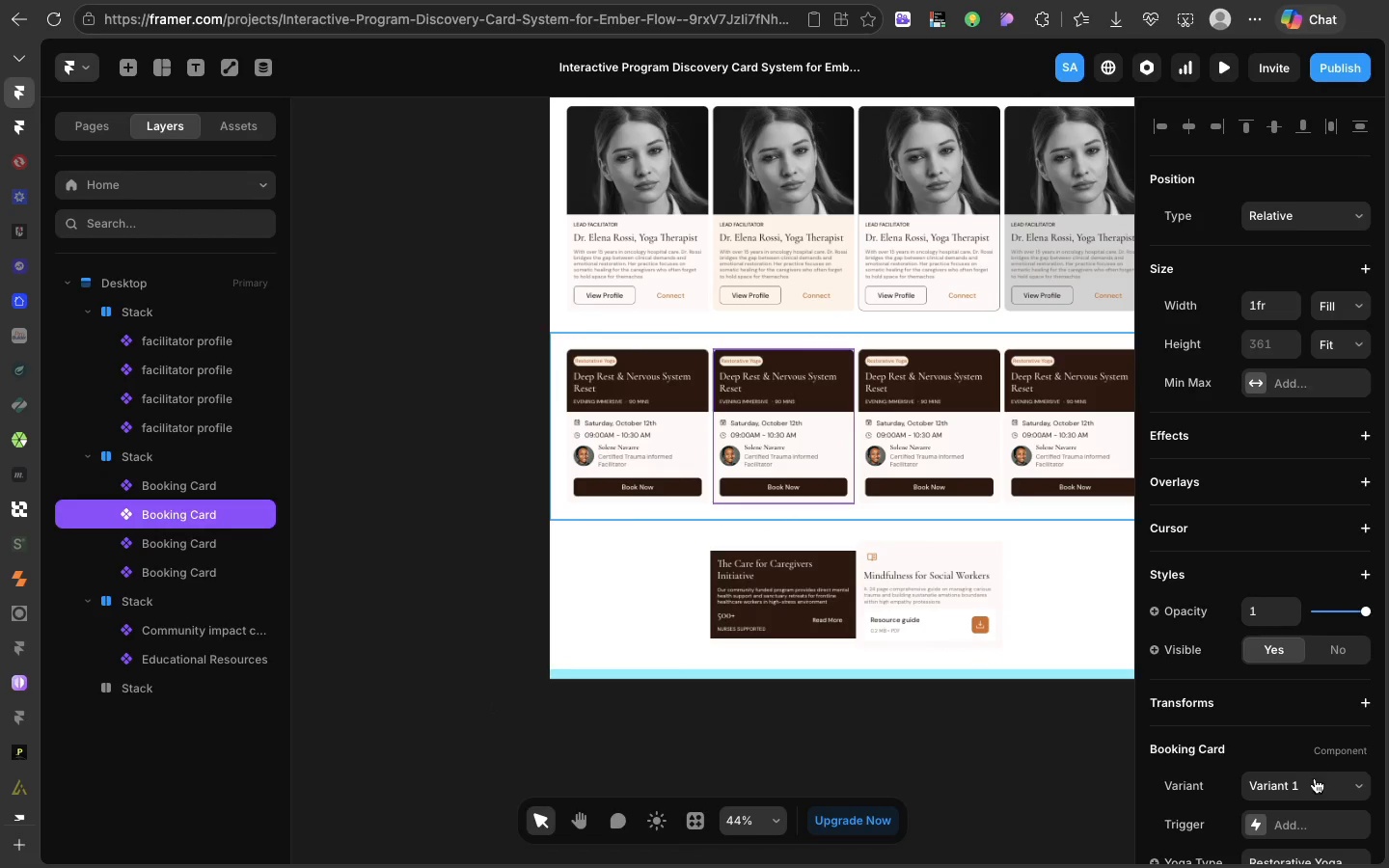 
left_click([1314, 778])
 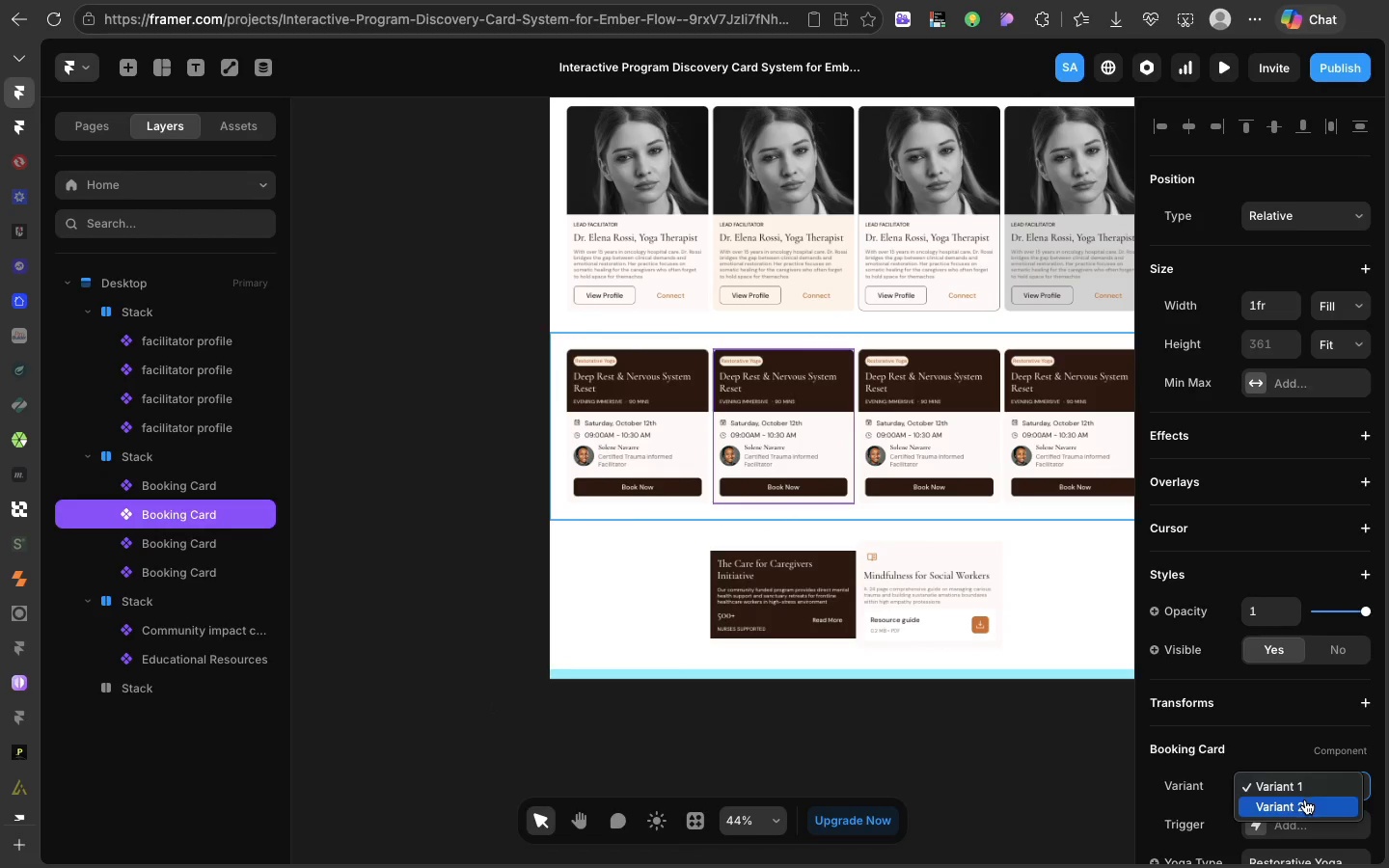 
left_click([1305, 800])
 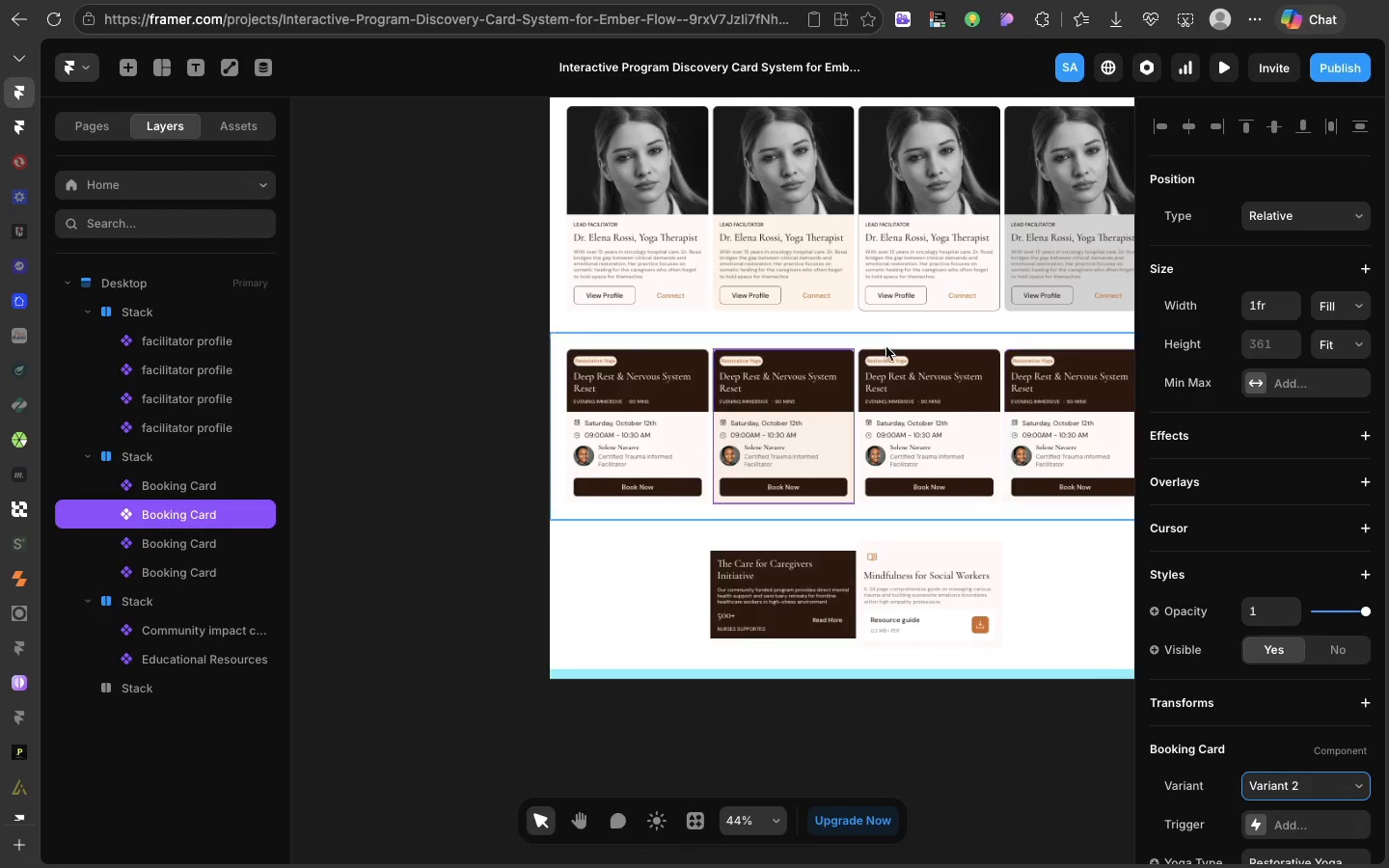 
scroll: coordinate [886, 314], scroll_direction: down, amount: 25.0
 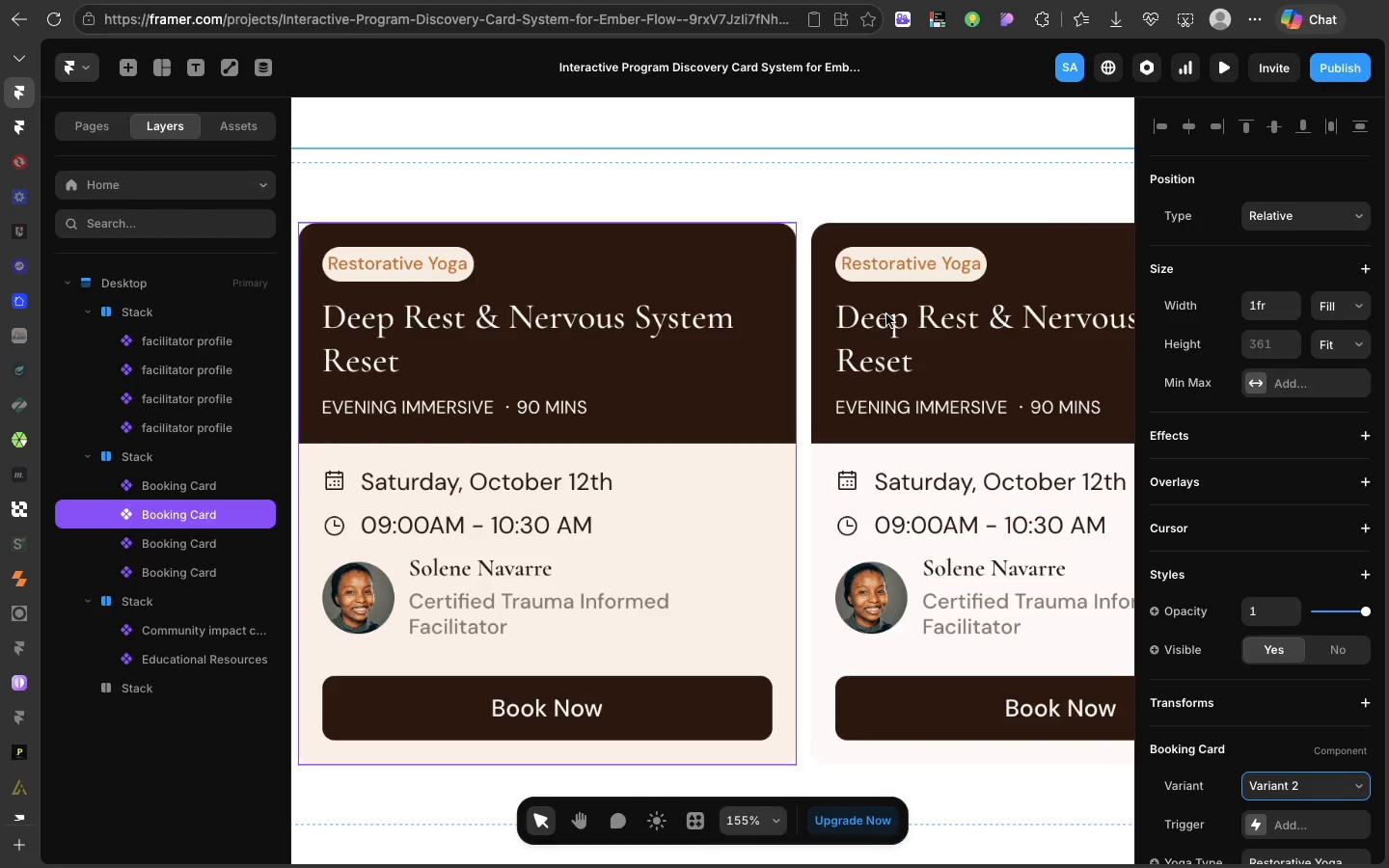 
wait(13.19)
 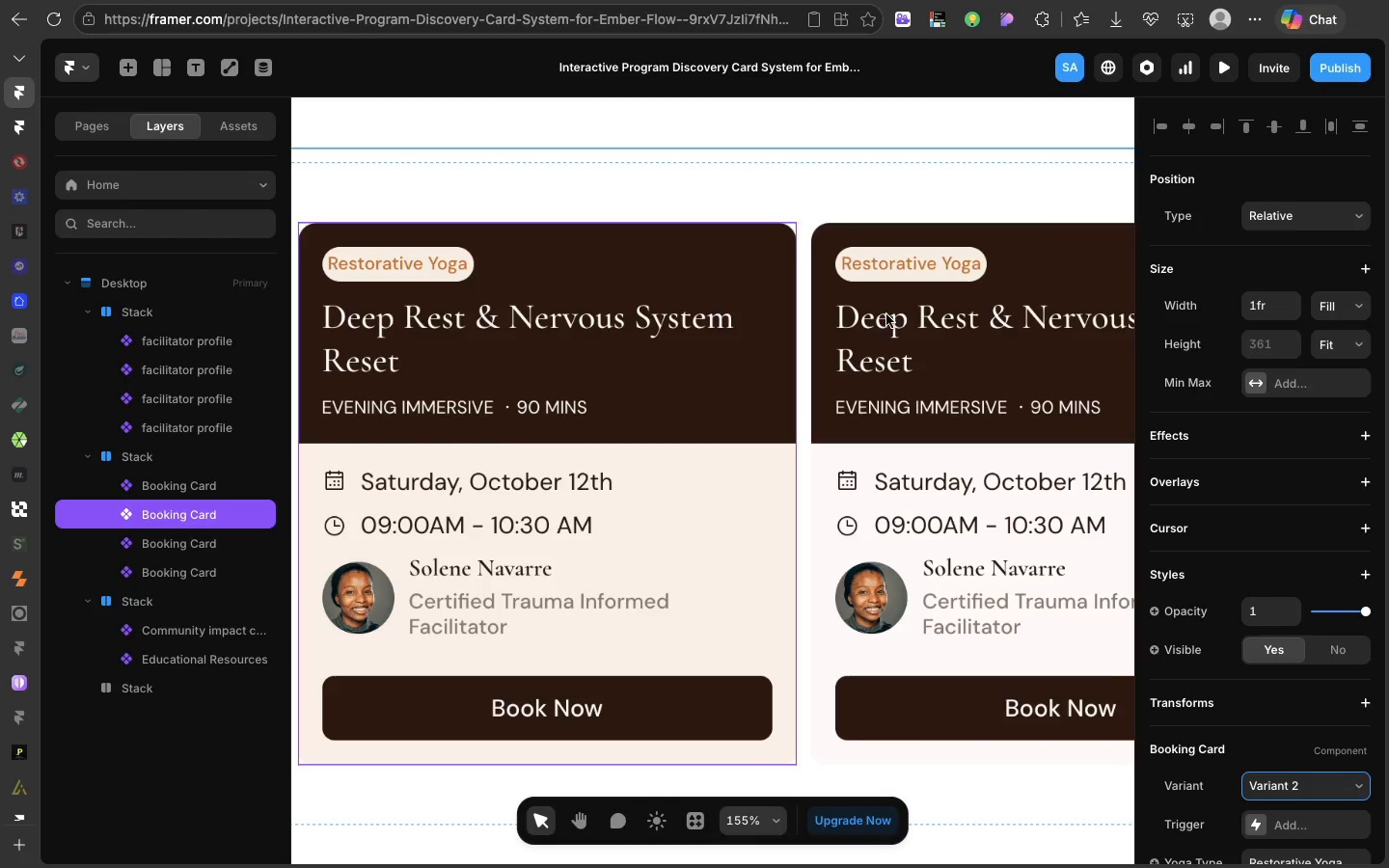 
left_click([855, 326])
 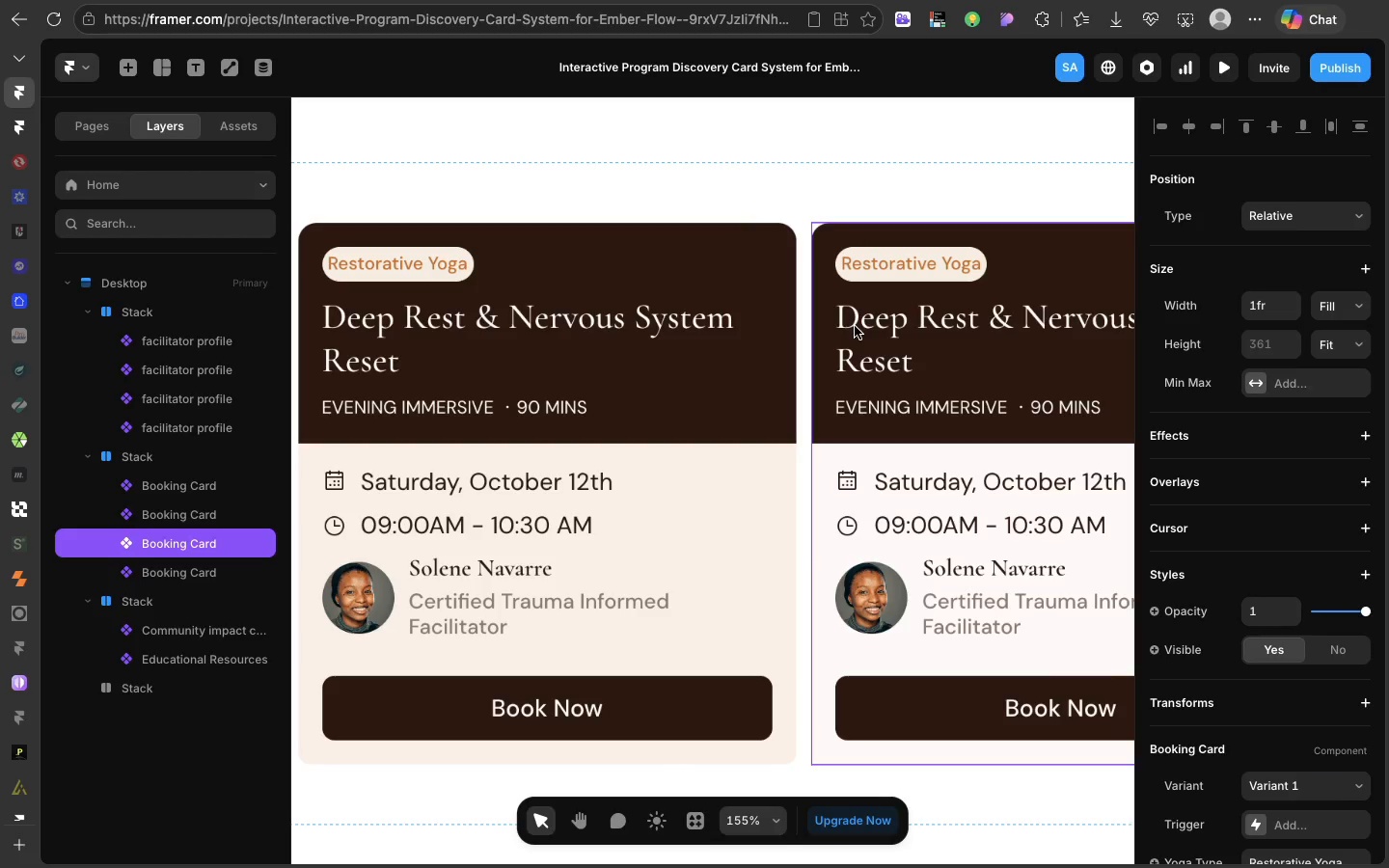 
double_click([855, 326])
 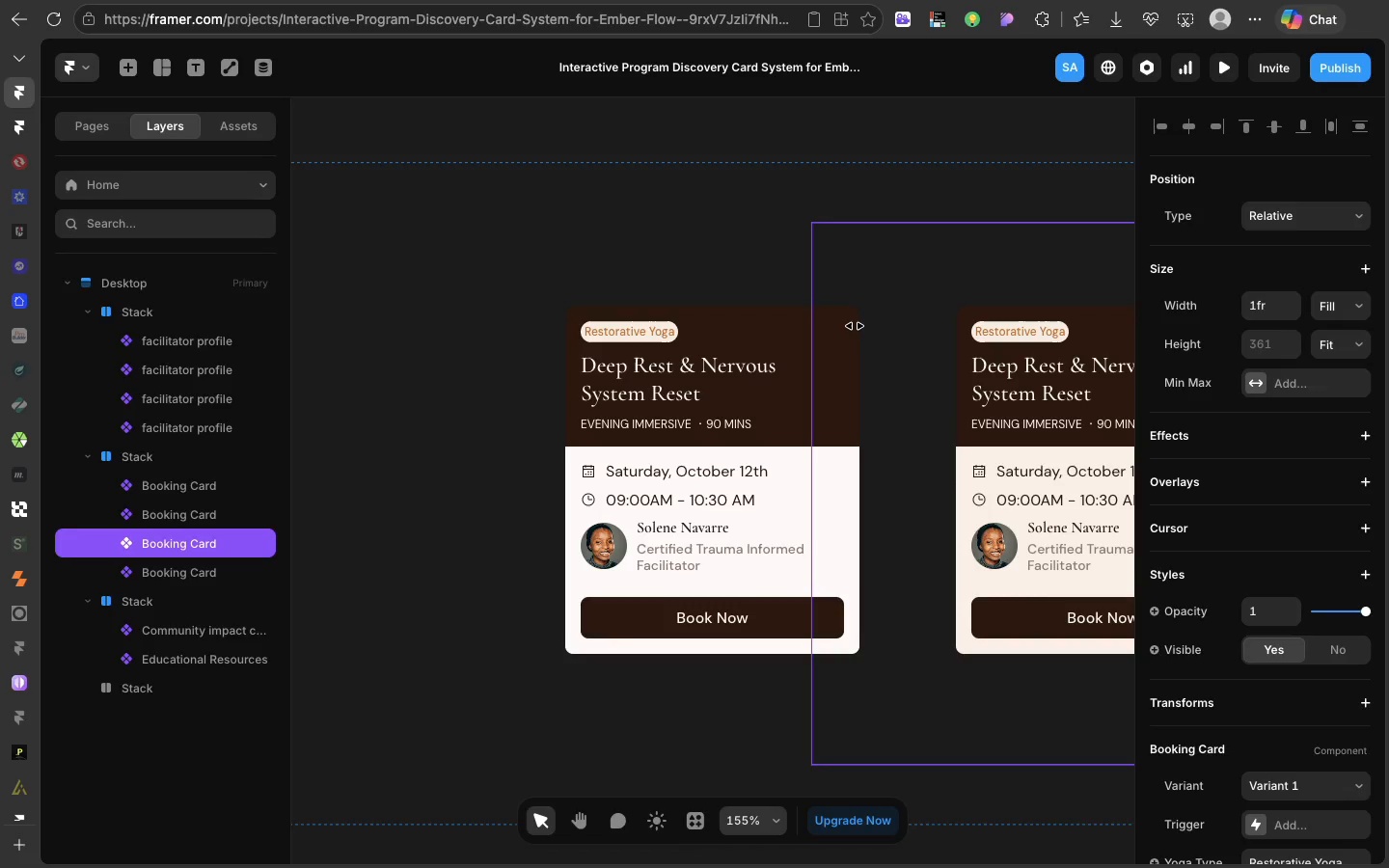 
scroll: coordinate [828, 333], scroll_direction: down, amount: 74.0
 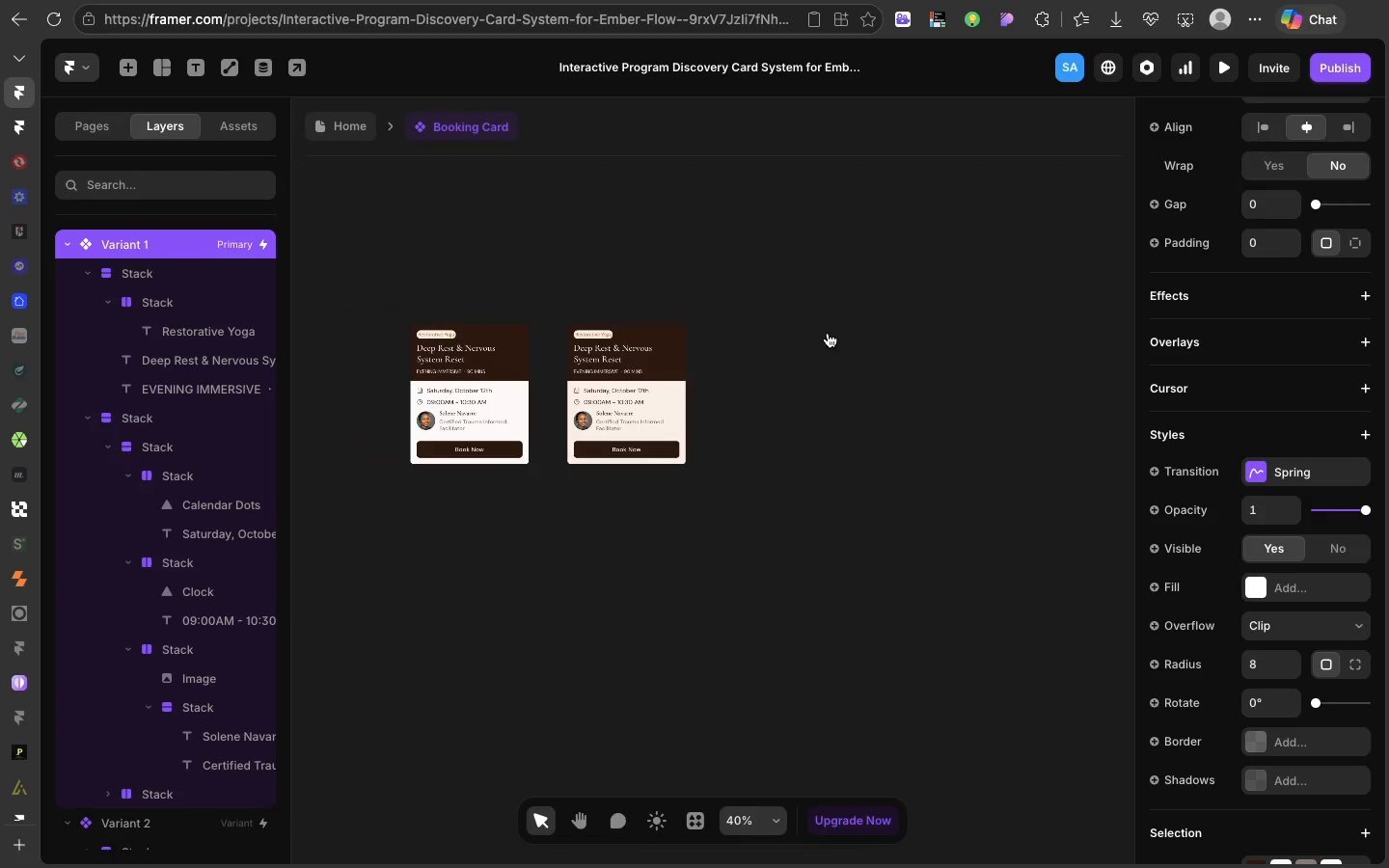 
left_click([769, 396])
 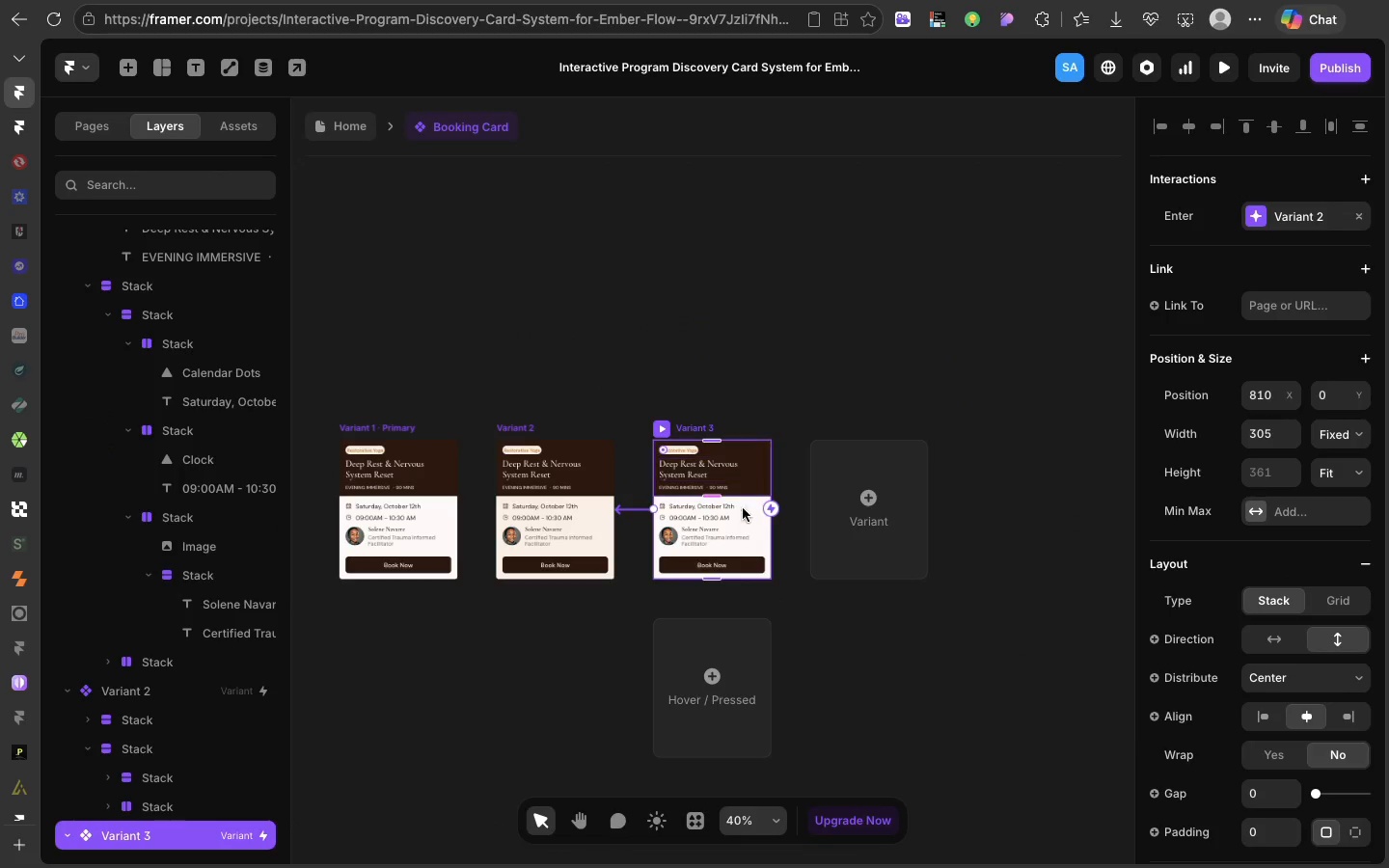 
scroll: coordinate [1261, 735], scroll_direction: down, amount: 58.0
 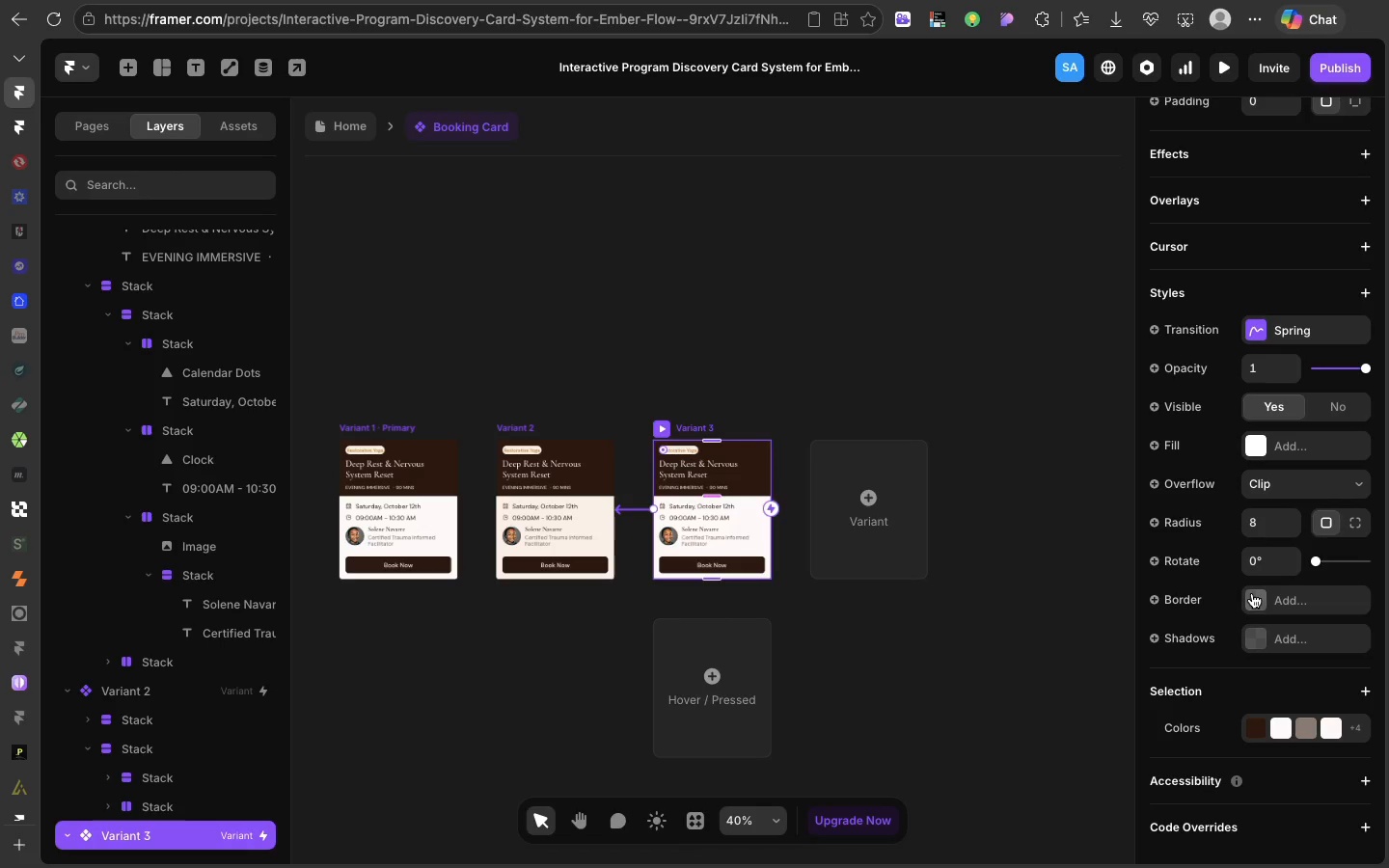 
left_click([1251, 594])
 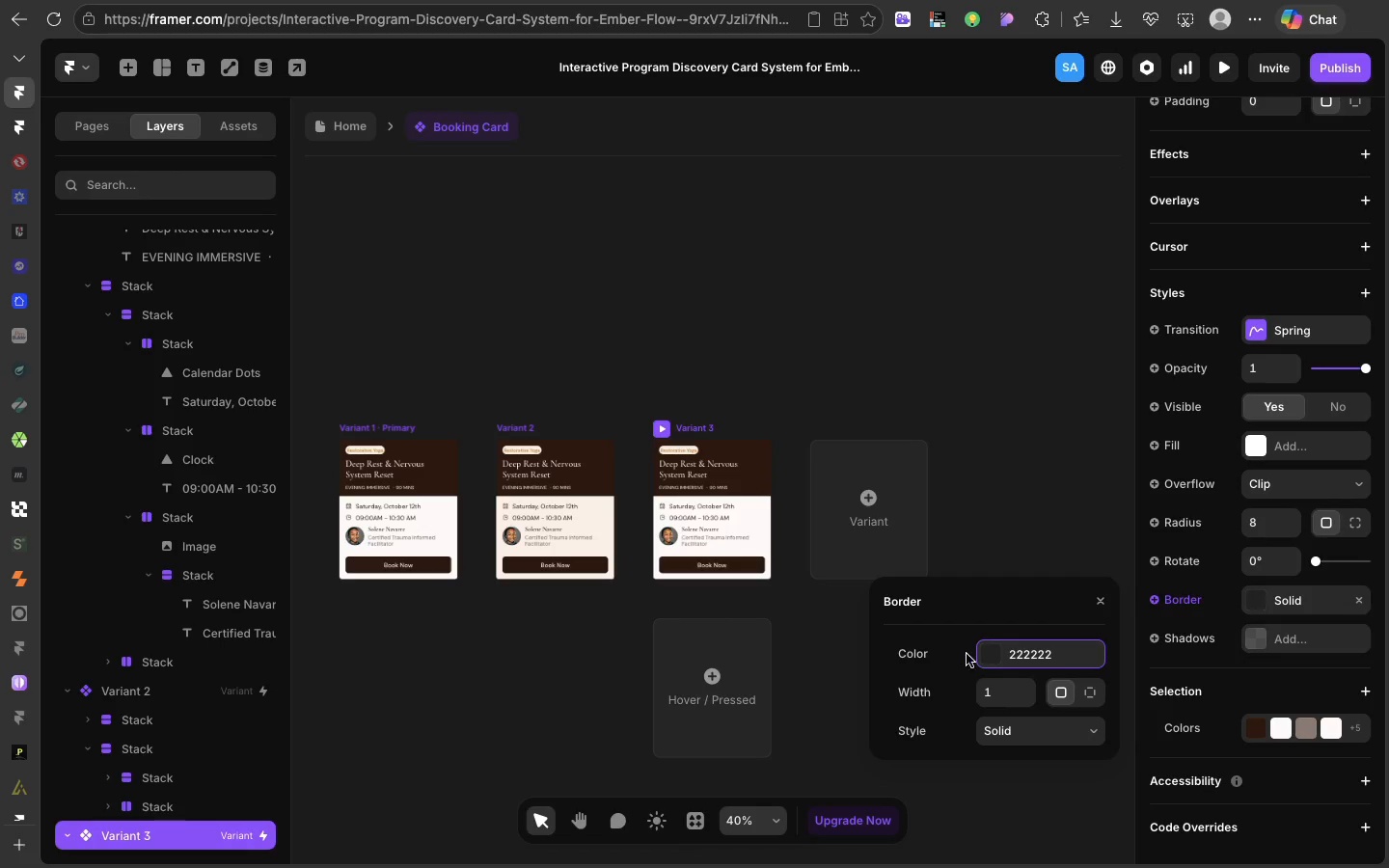 
left_click([978, 654])
 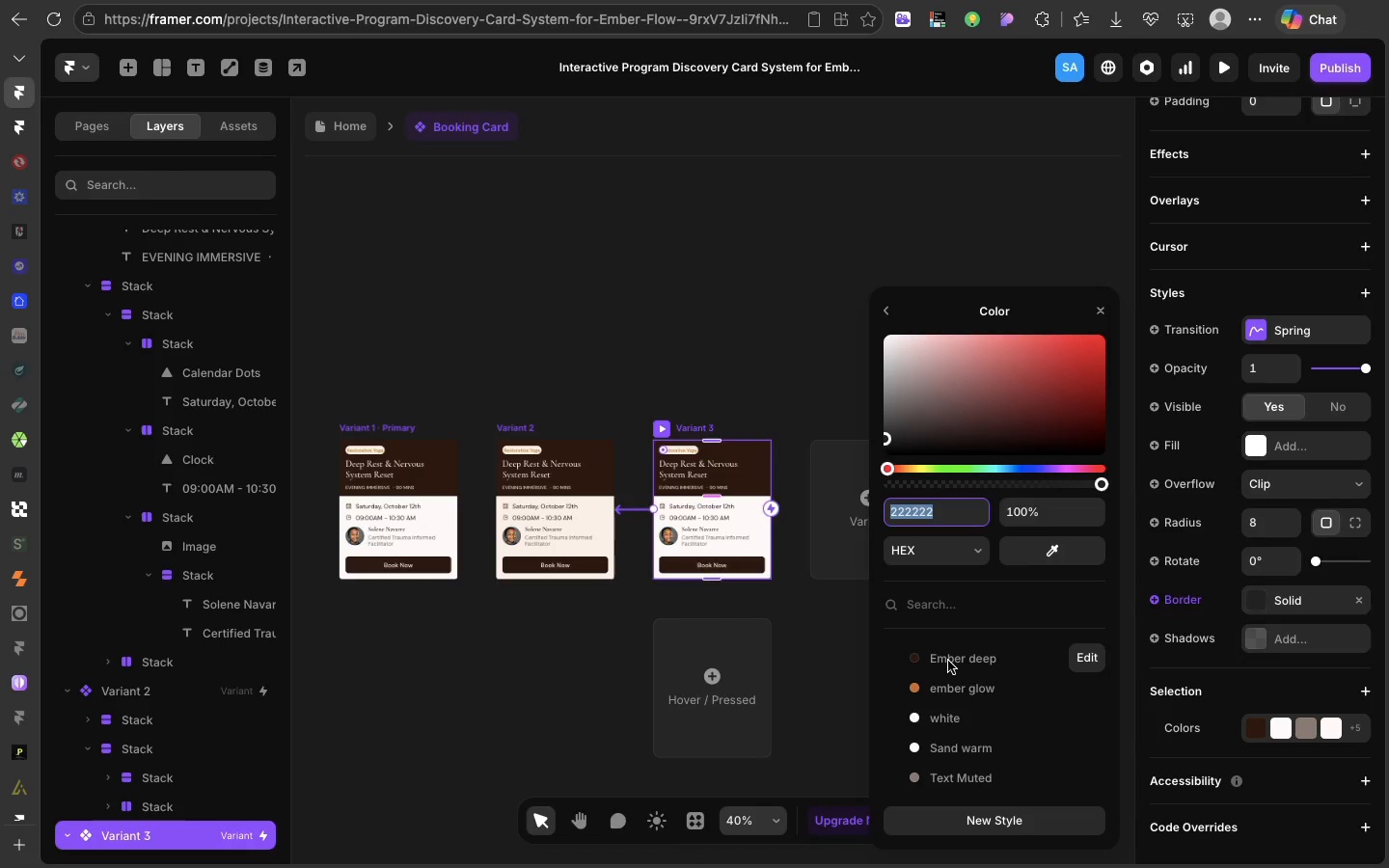 
left_click([948, 661])
 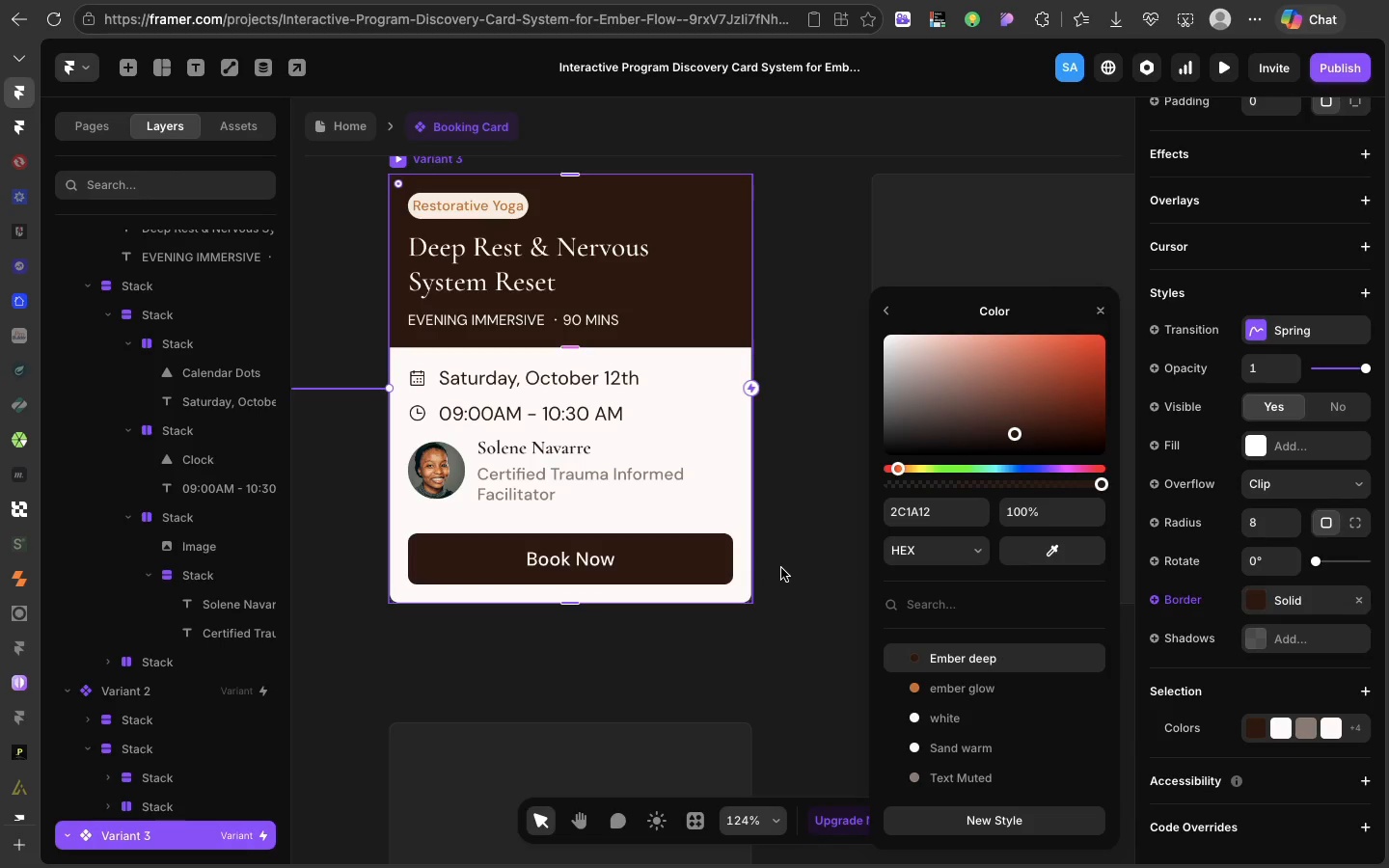 
wait(5.92)
 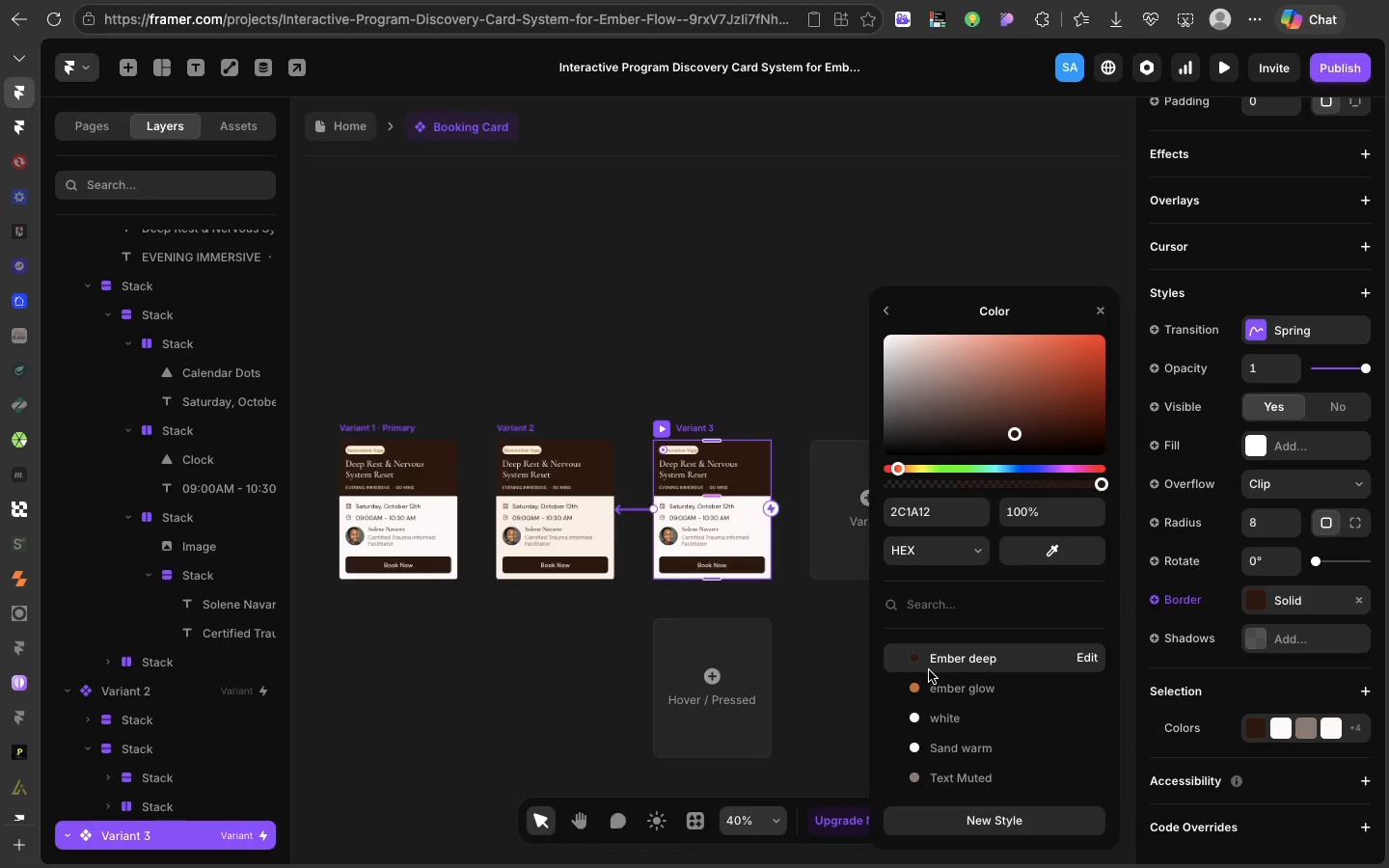 
left_click([781, 568])
 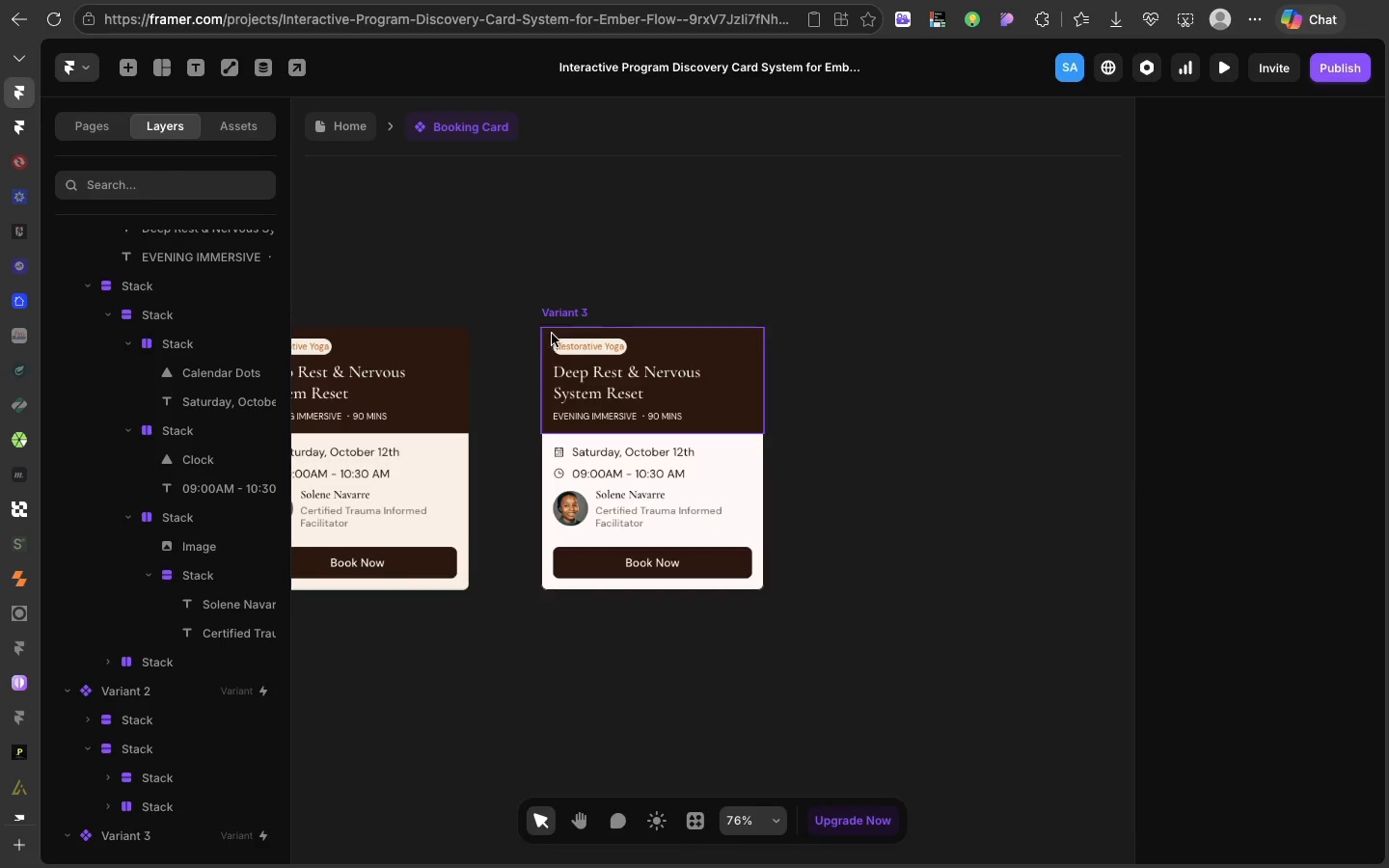 
left_click([569, 302])
 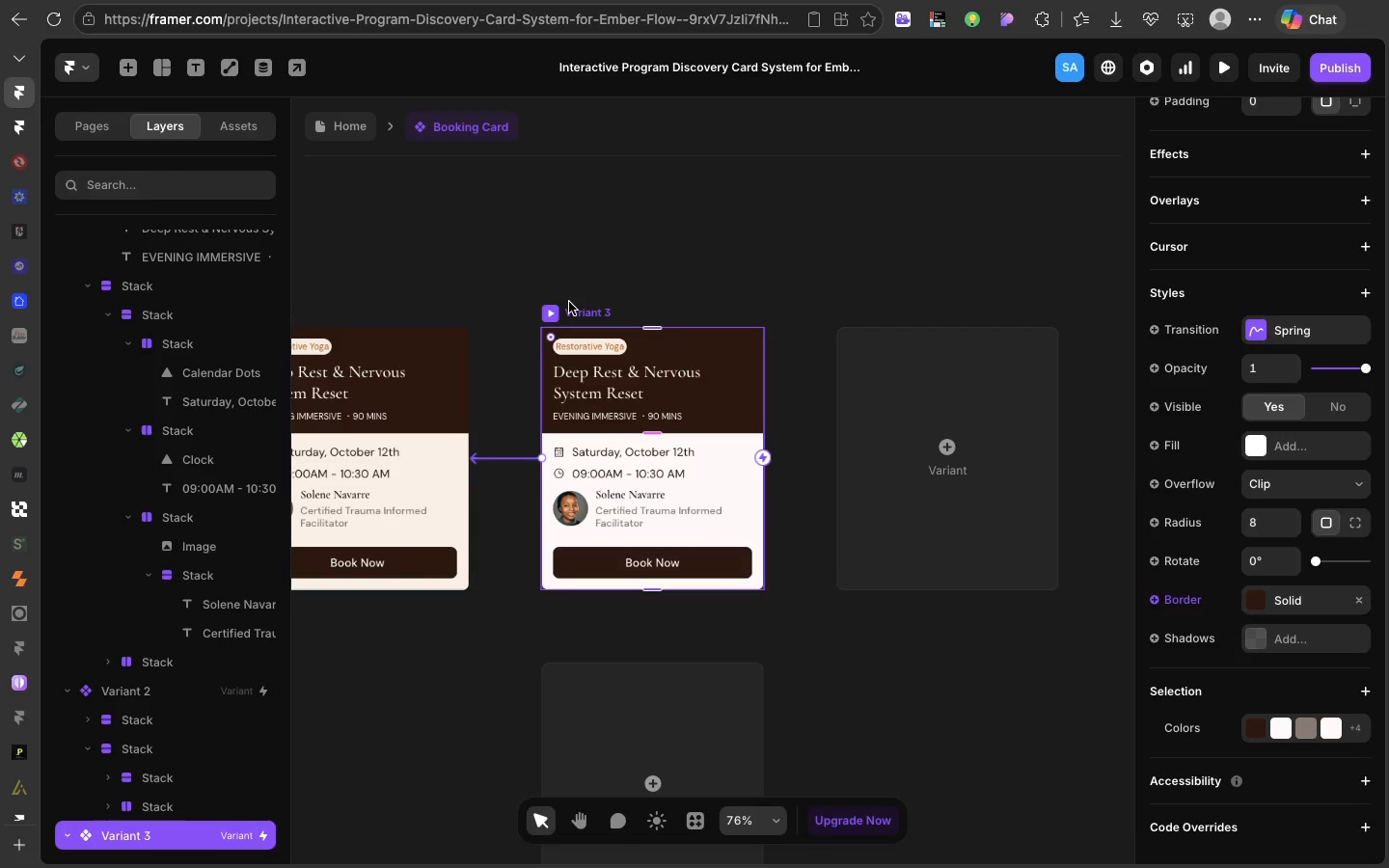 
scroll: coordinate [1315, 278], scroll_direction: up, amount: 157.0
 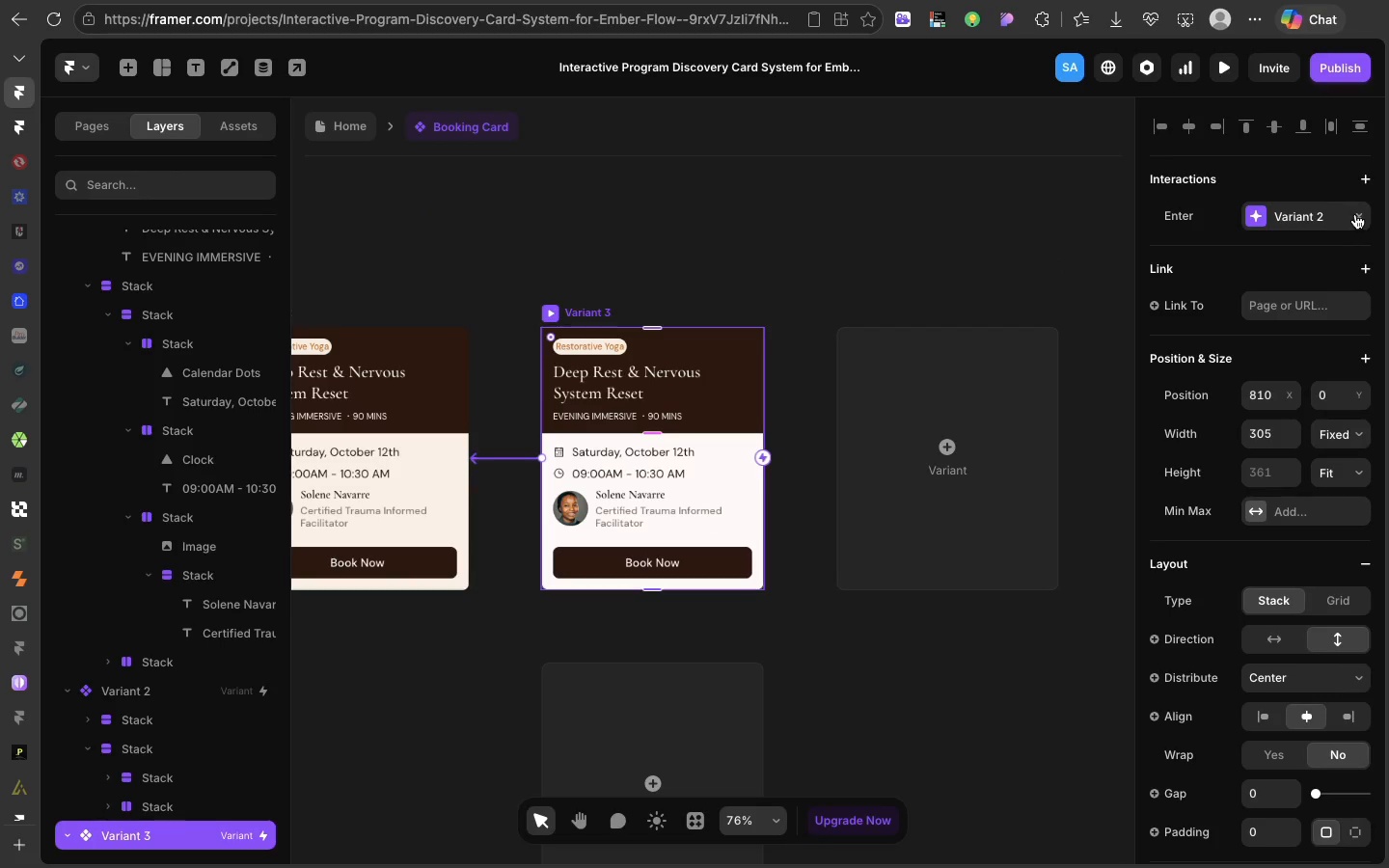 
left_click([1357, 215])
 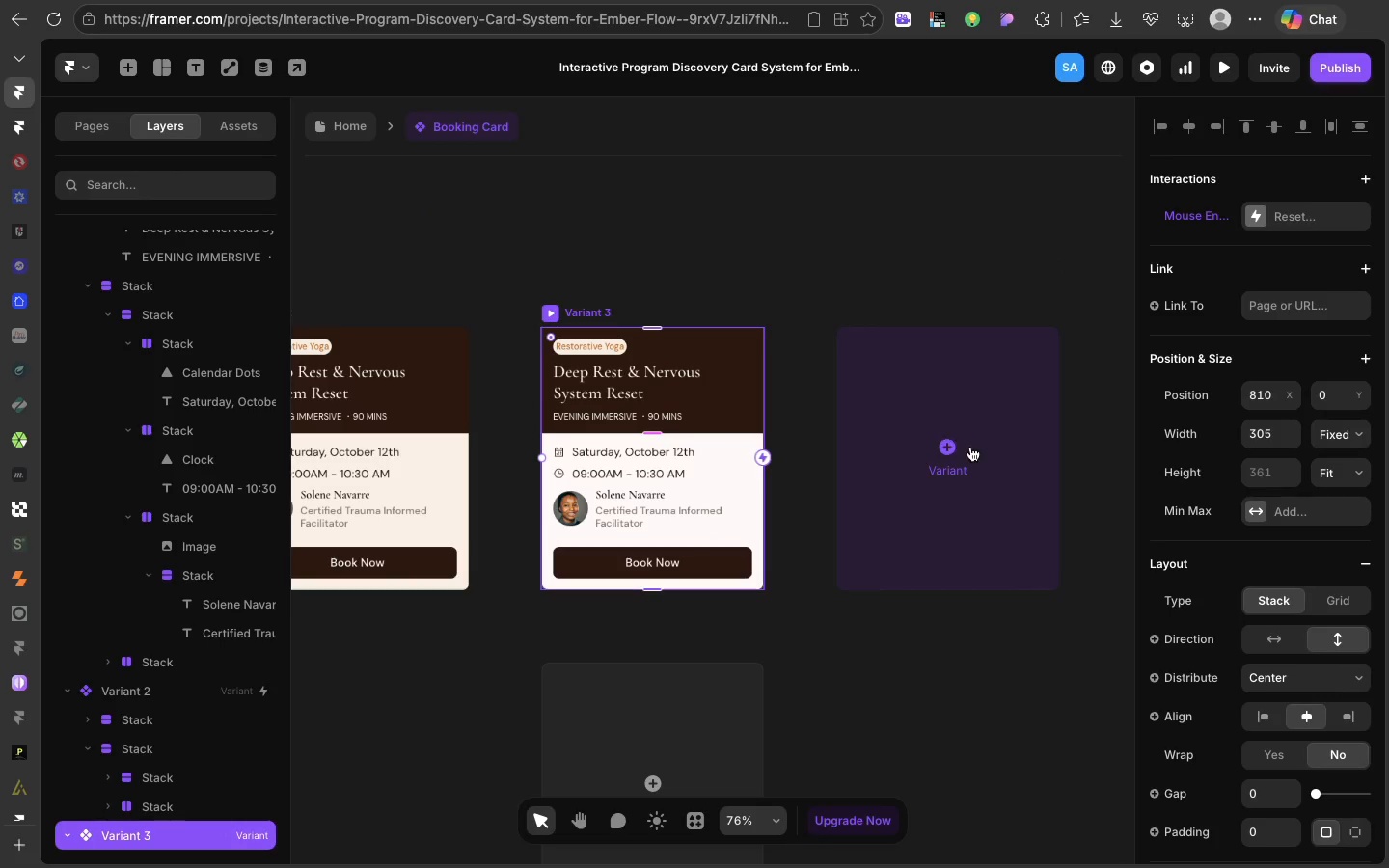 
left_click([949, 447])
 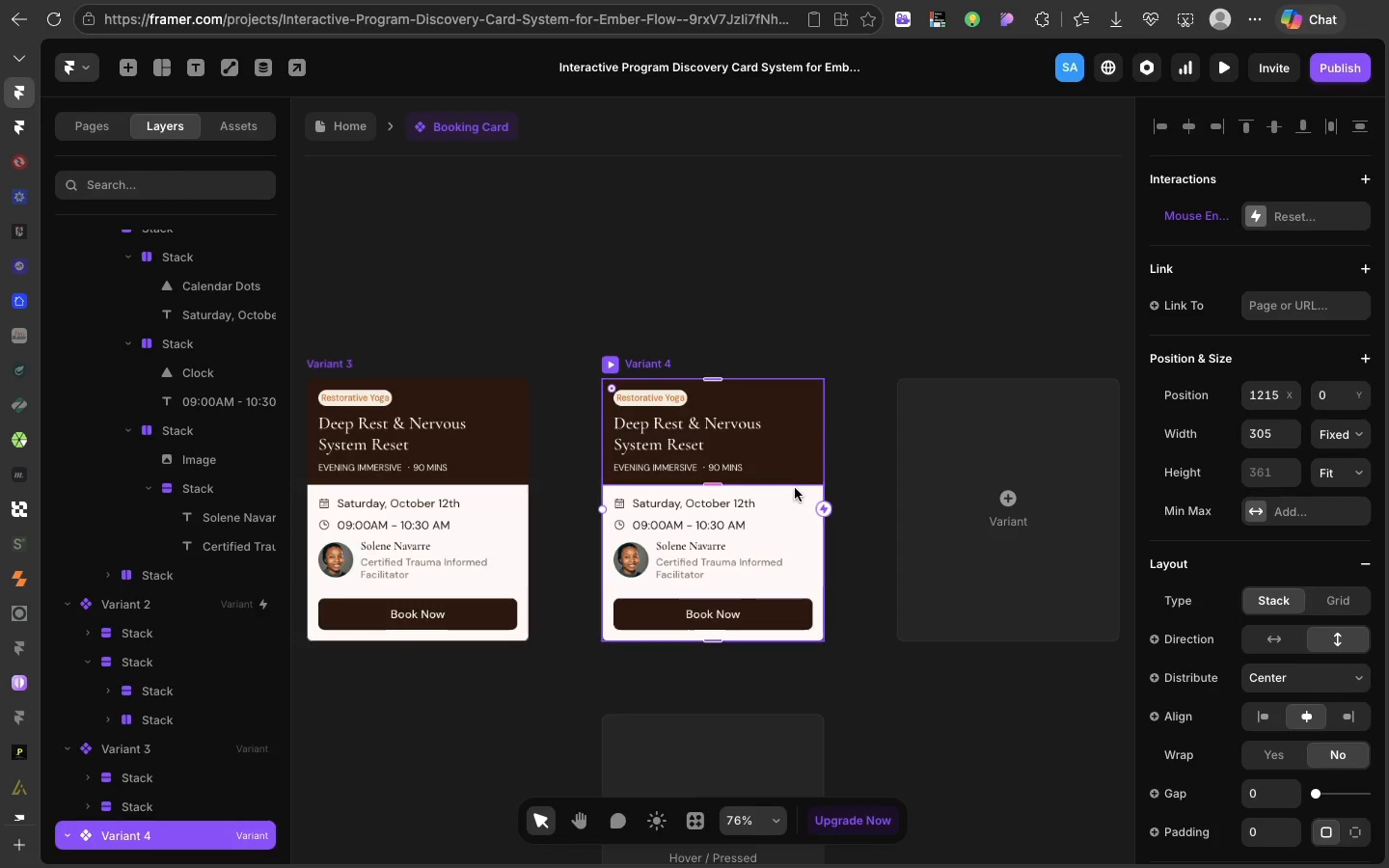 
left_click([795, 488])
 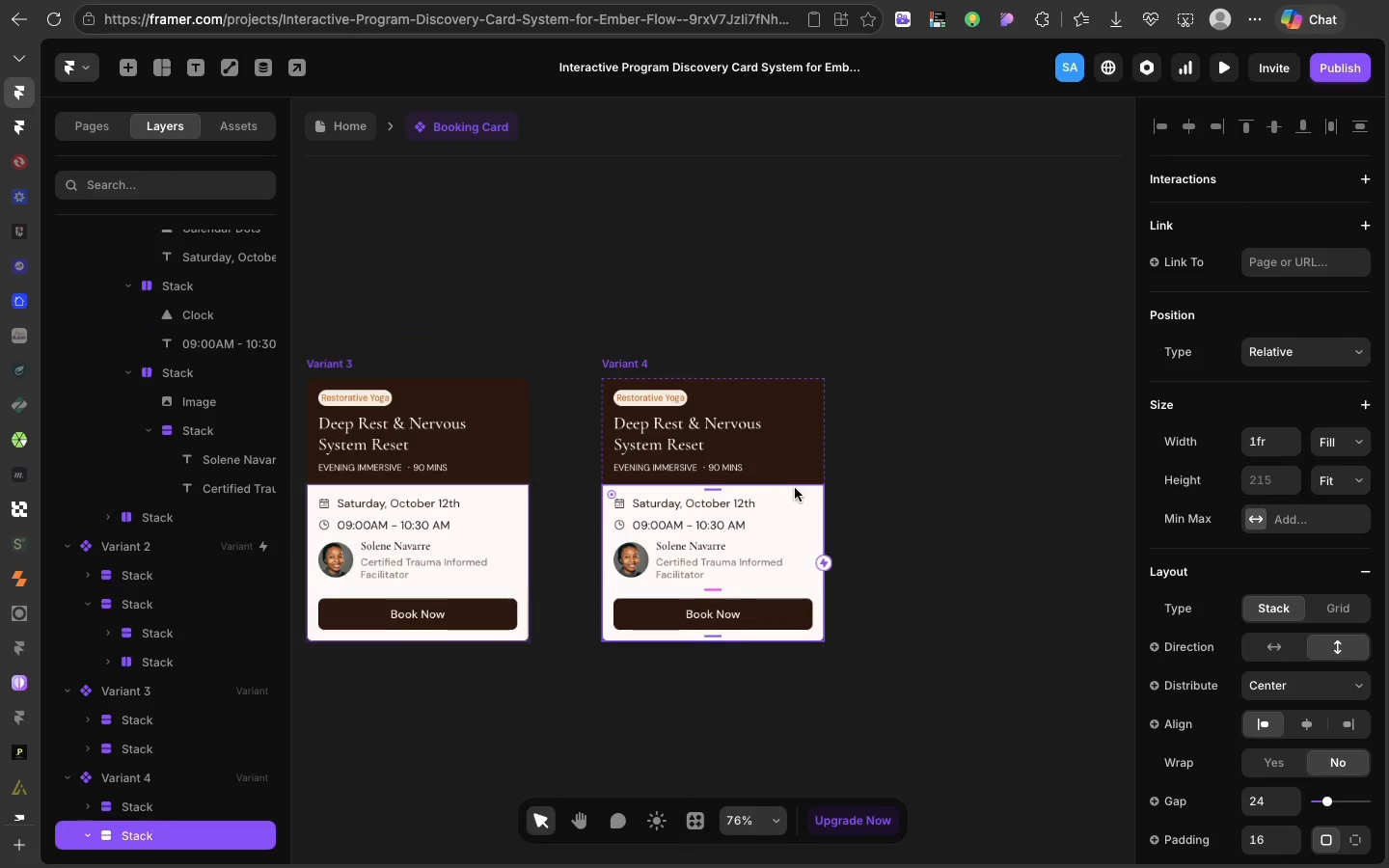 
scroll: coordinate [1386, 692], scroll_direction: down, amount: 50.0
 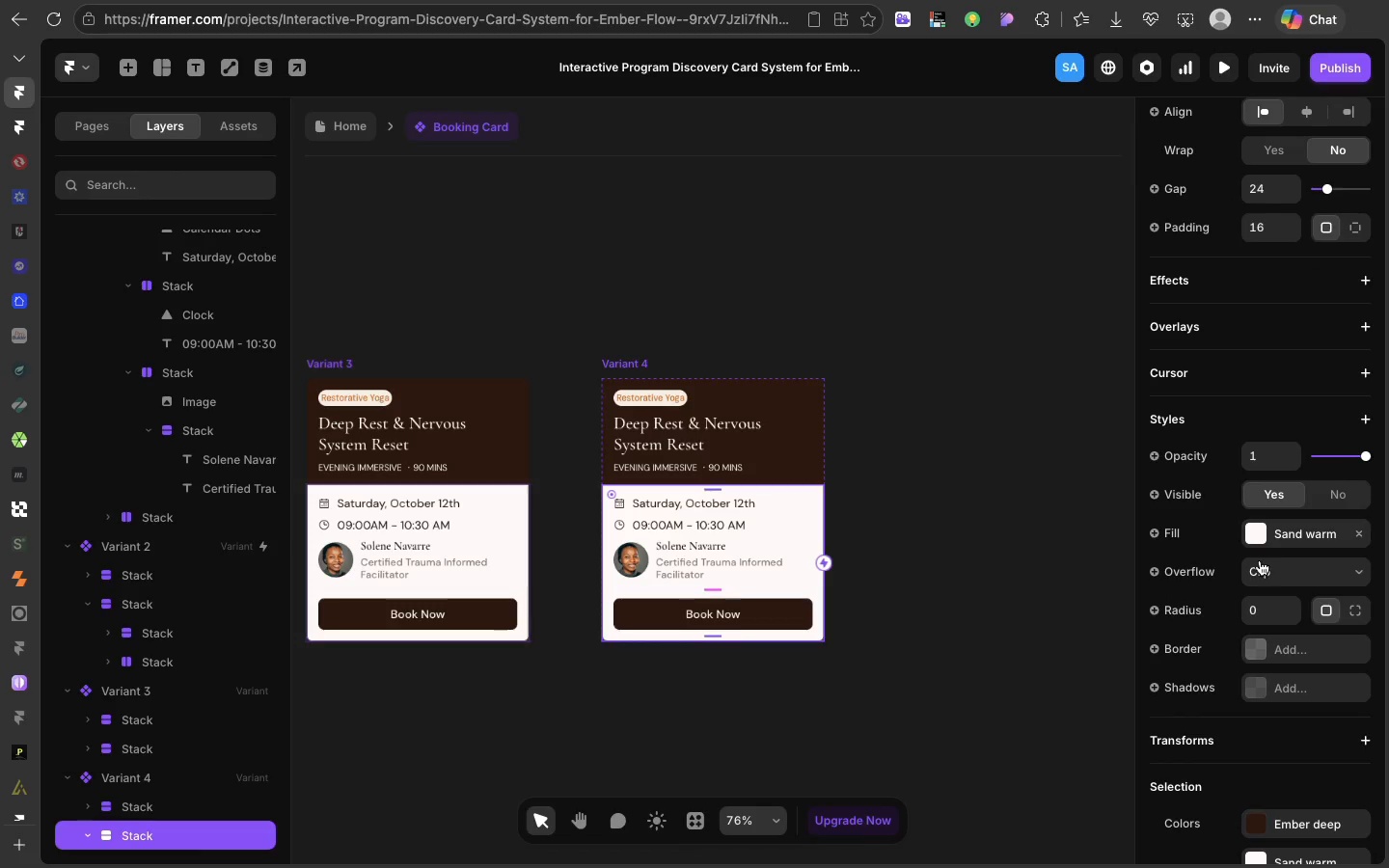 
left_click([1250, 530])
 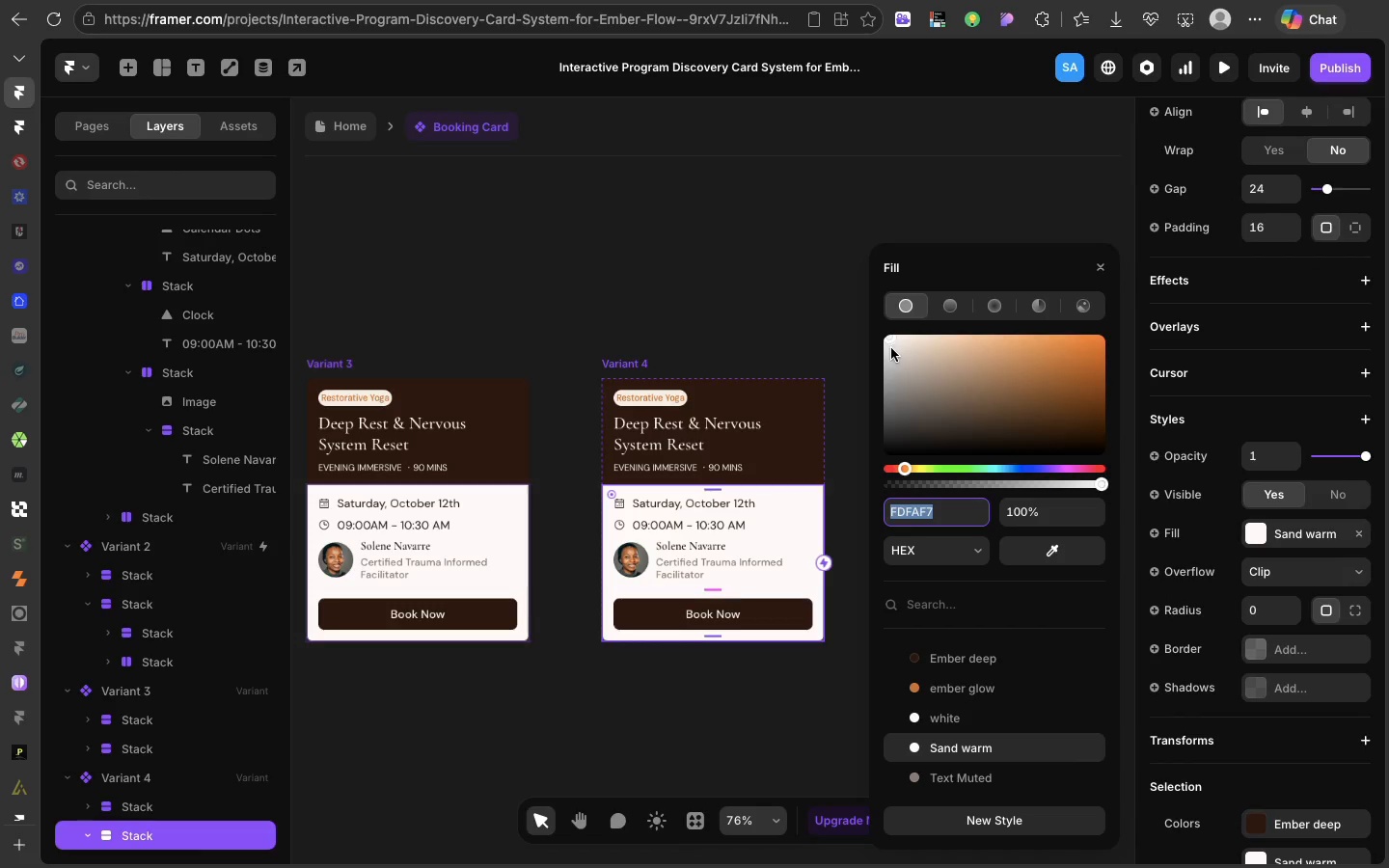 
left_click([891, 355])
 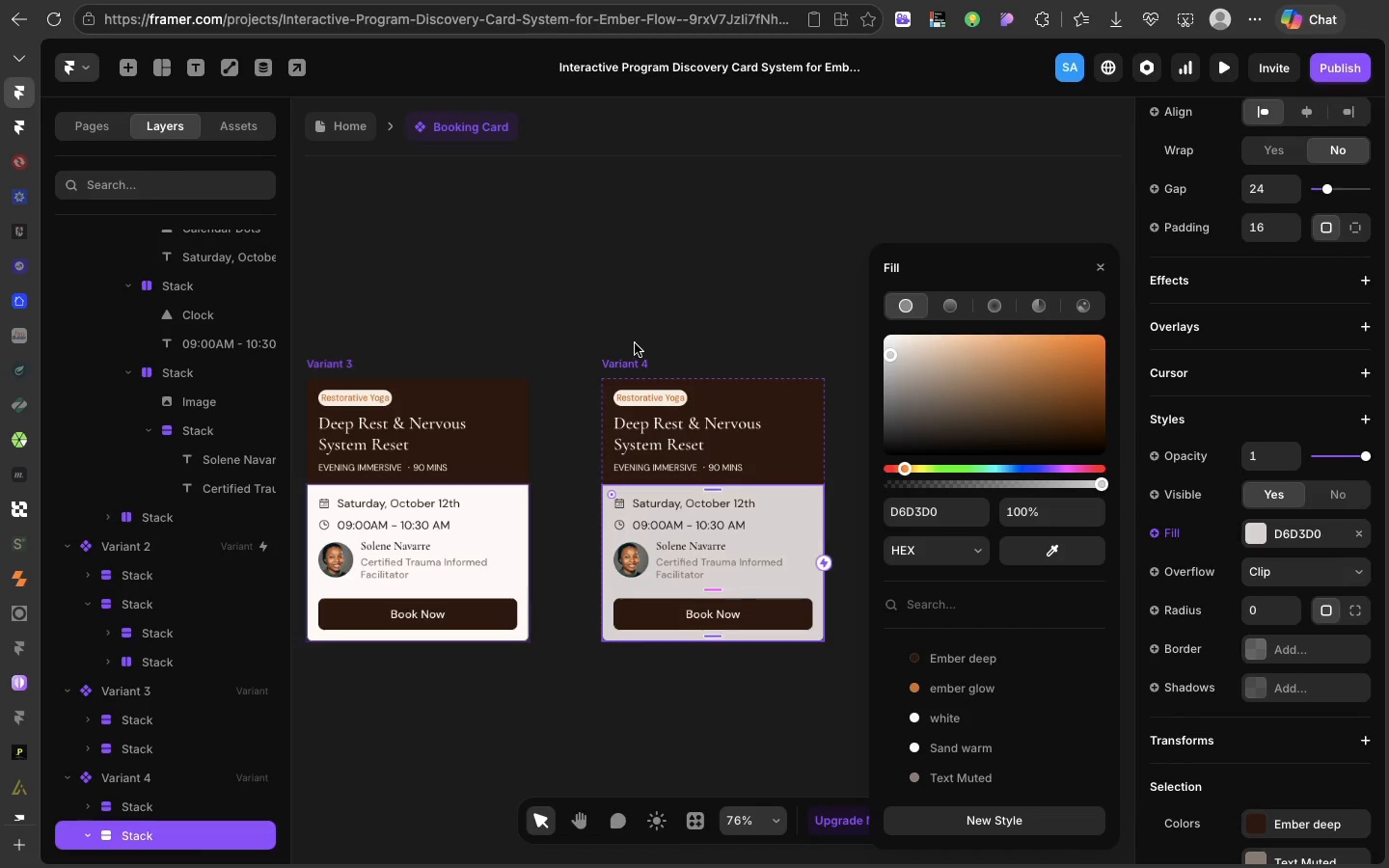 
double_click([634, 362])
 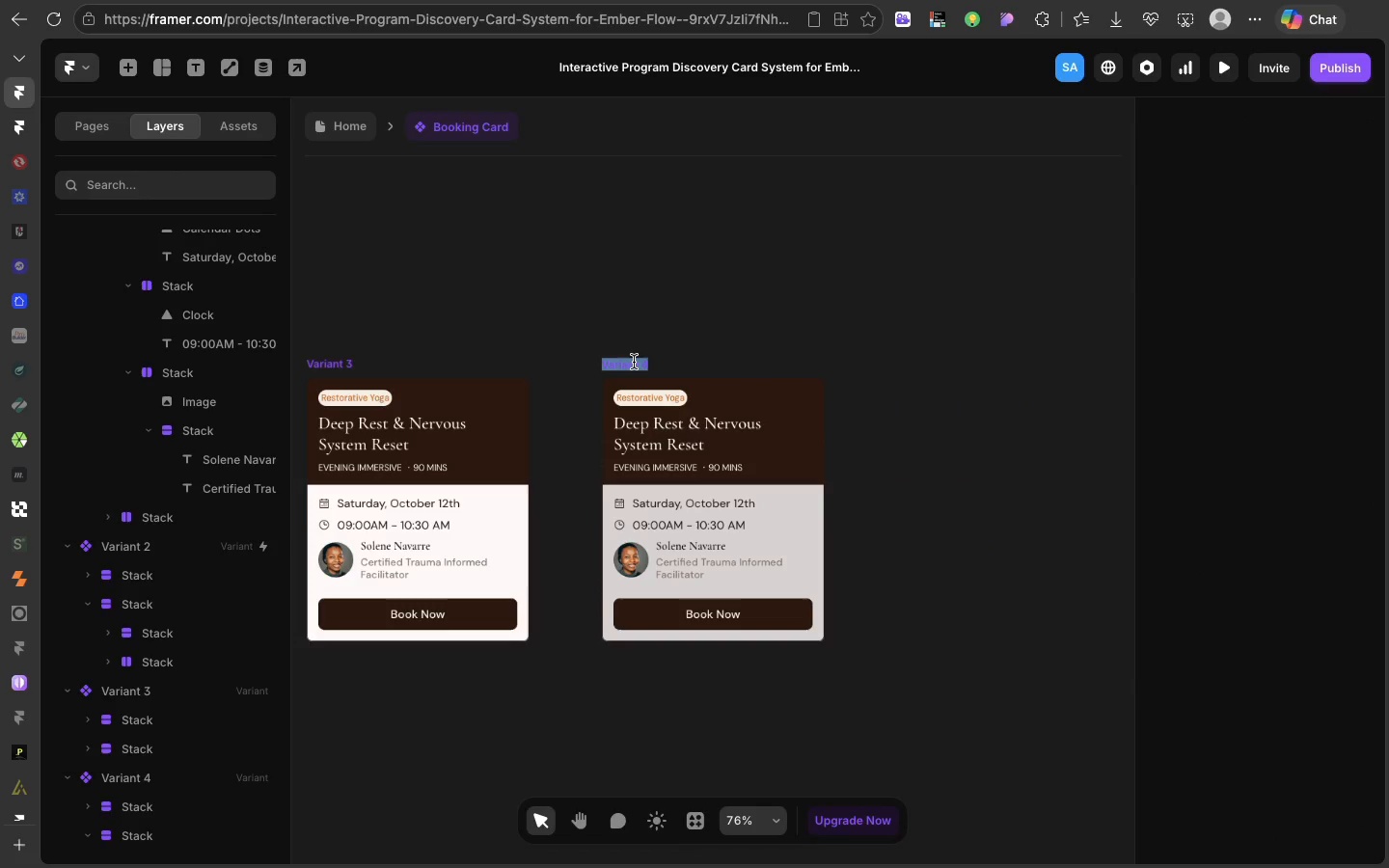 
type(Dia)
key(Backspace)
type(sabled)
 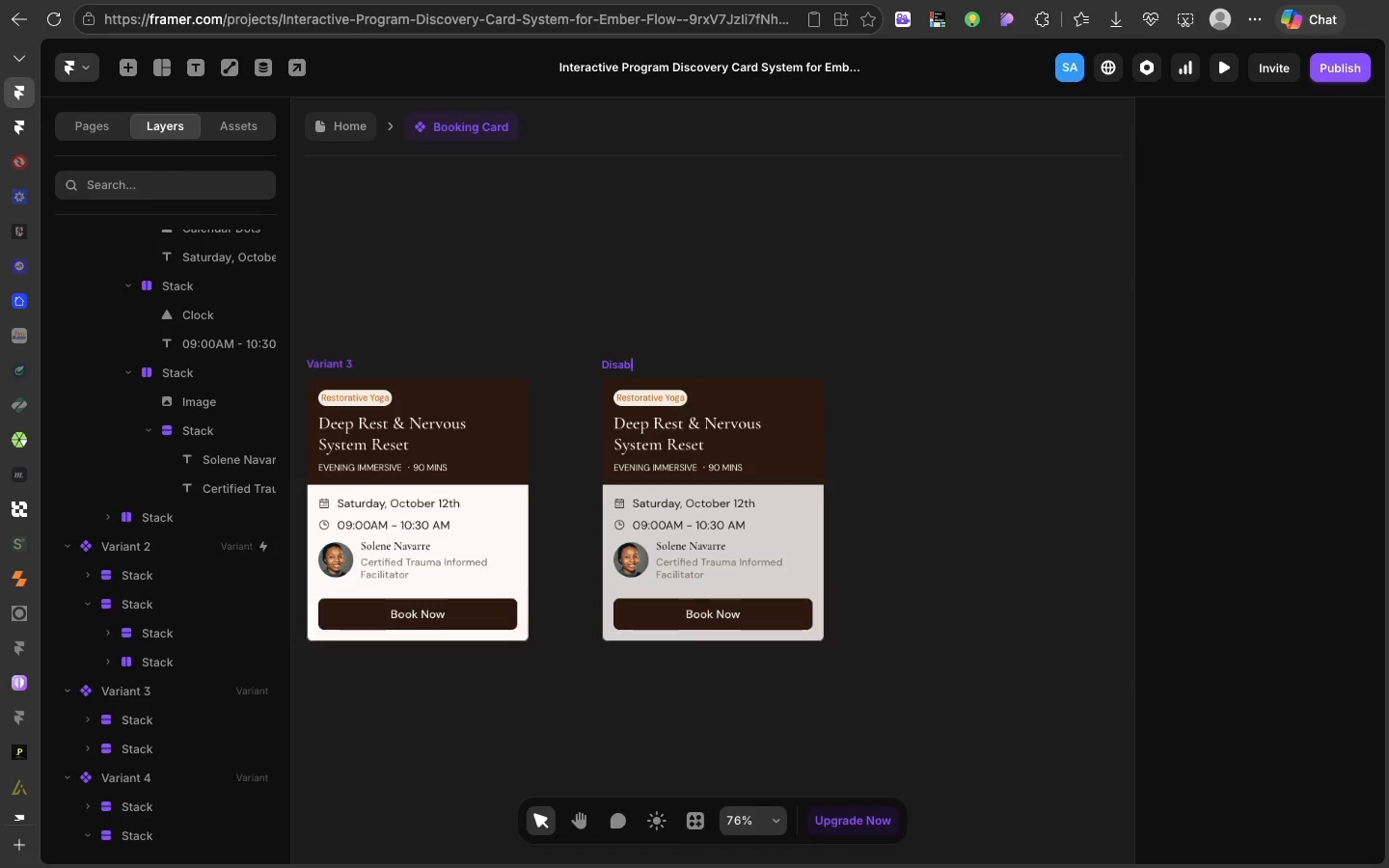 
scroll: coordinate [630, 347], scroll_direction: up, amount: 6.0
 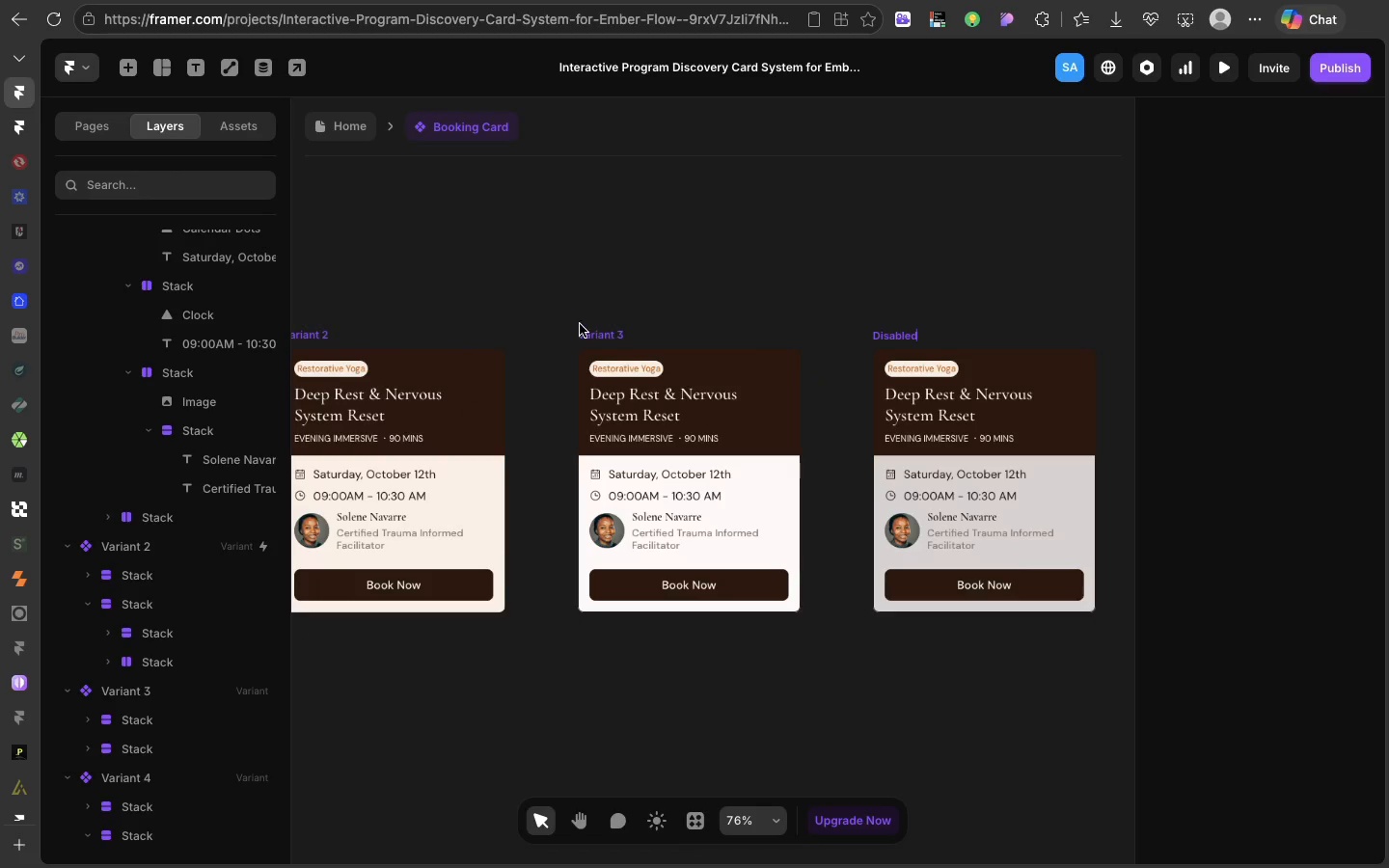 
double_click([606, 334])
 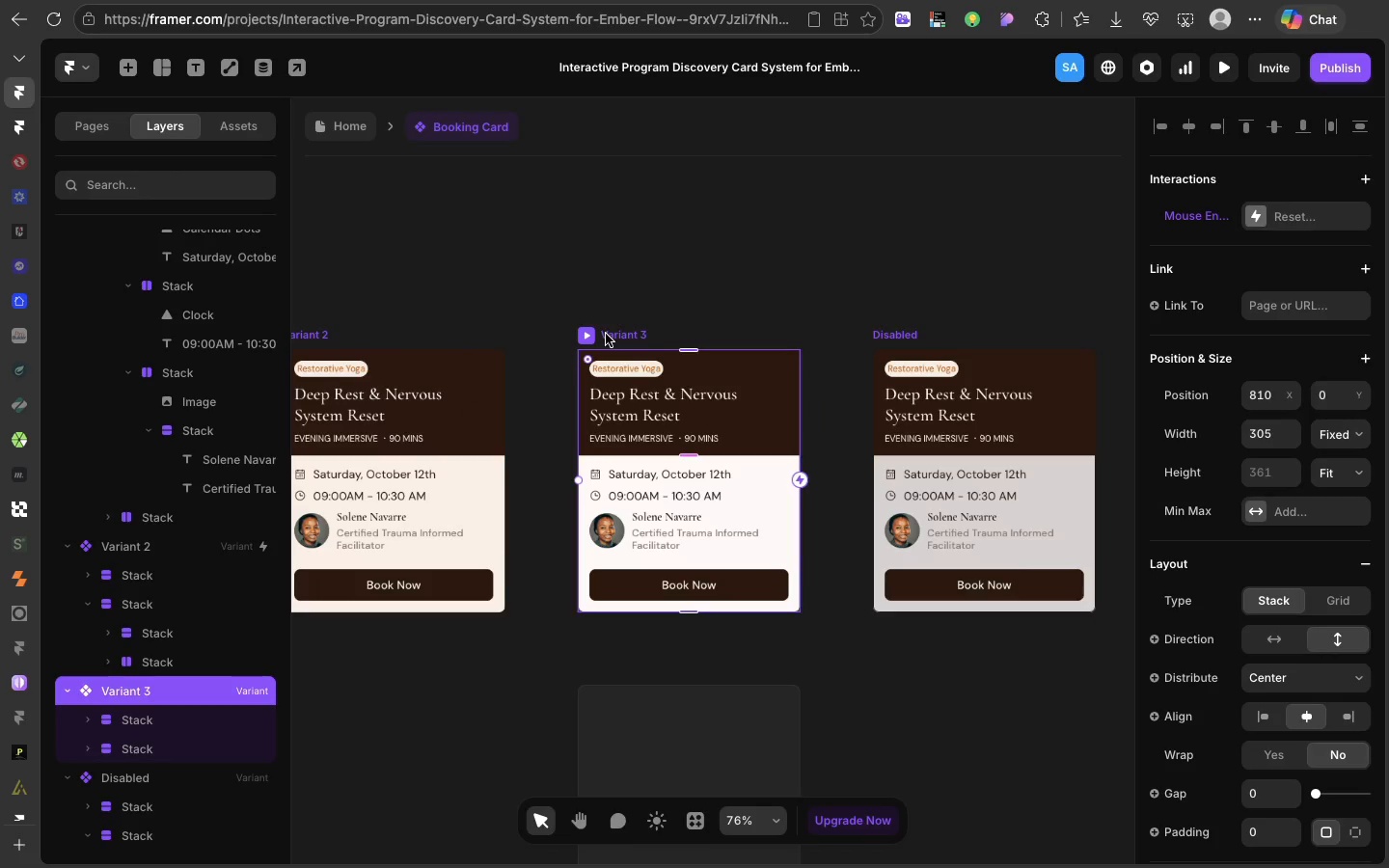 
triple_click([606, 334])
 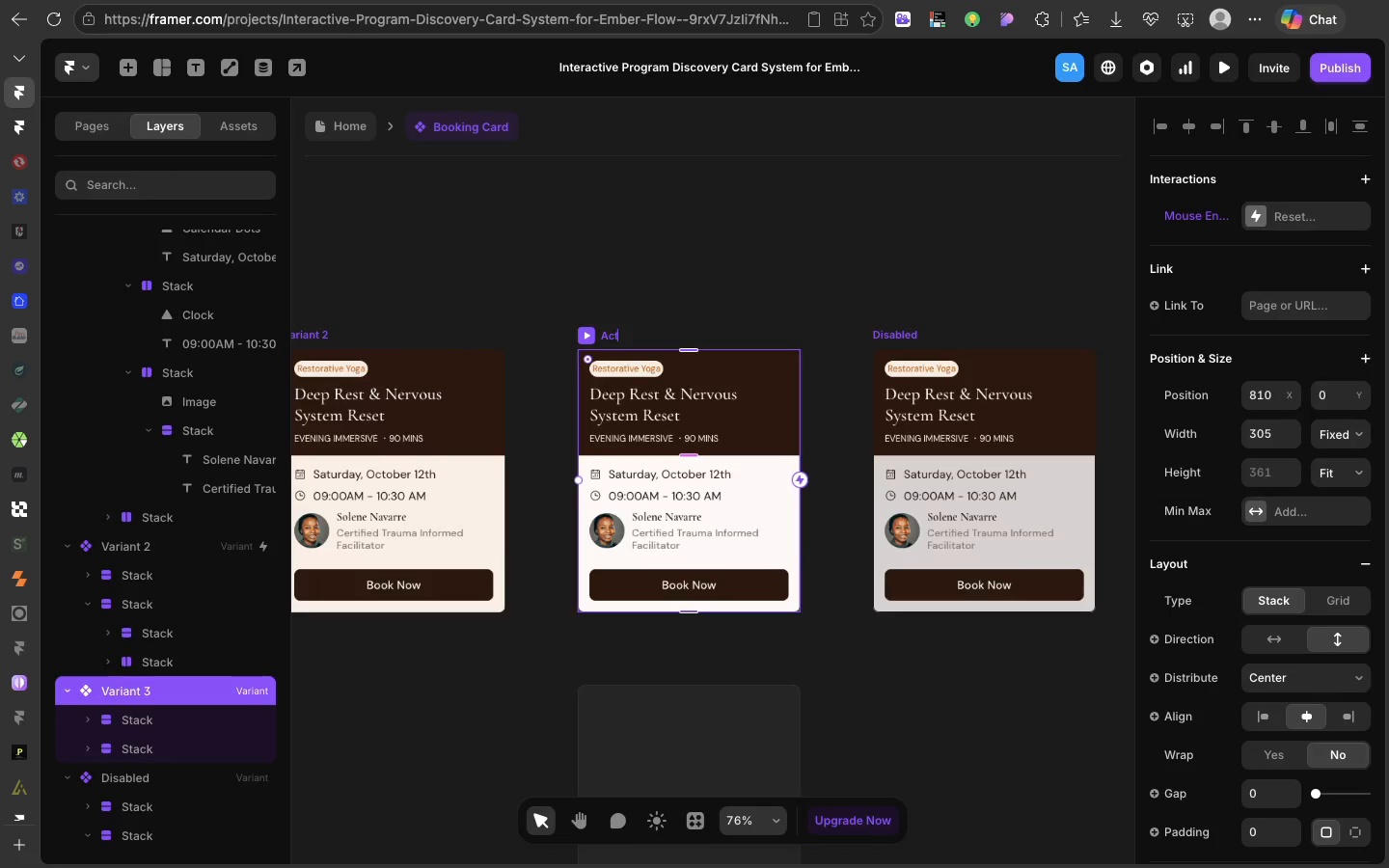 
type(Active)
 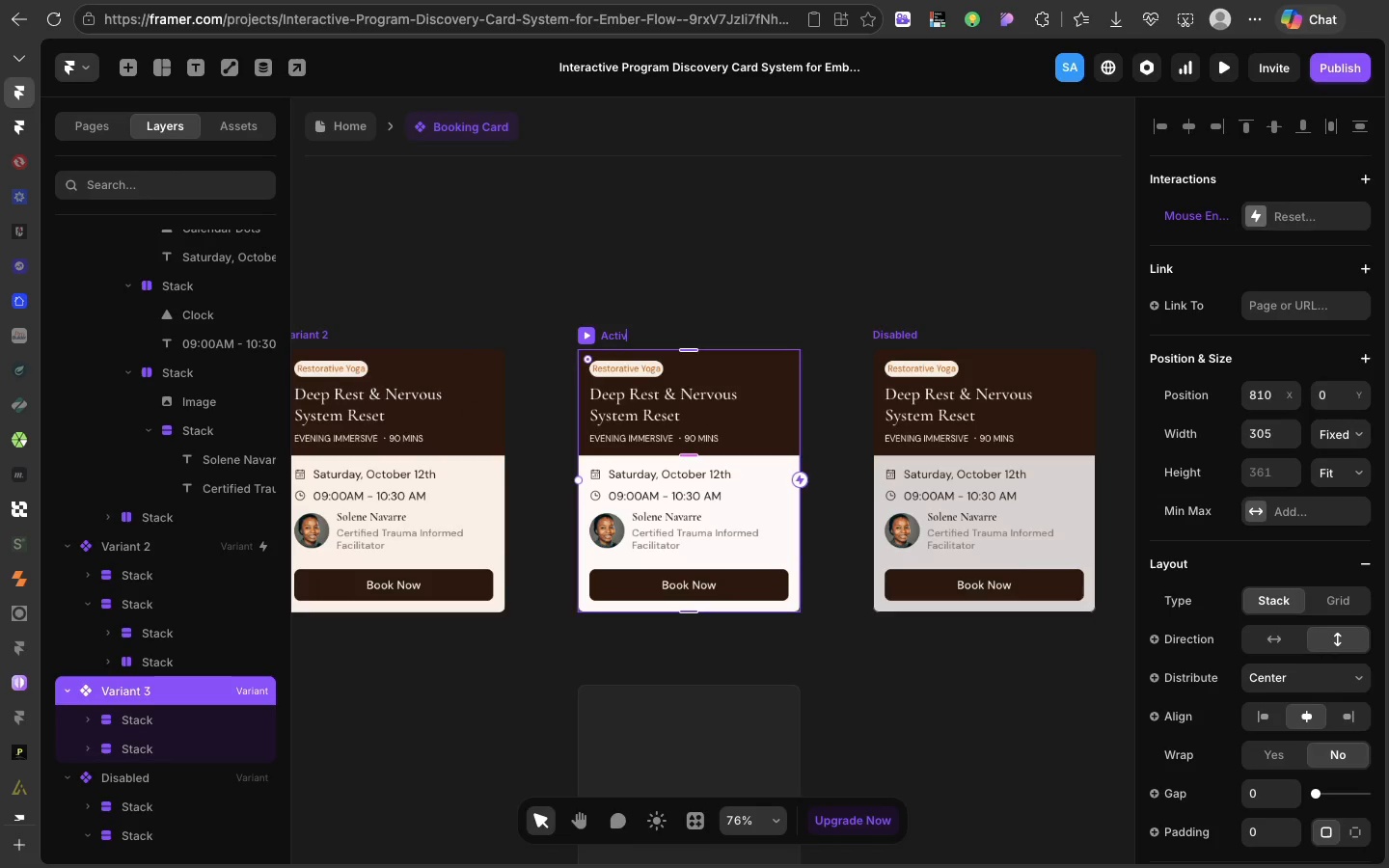 
scroll: coordinate [606, 334], scroll_direction: up, amount: 20.0
 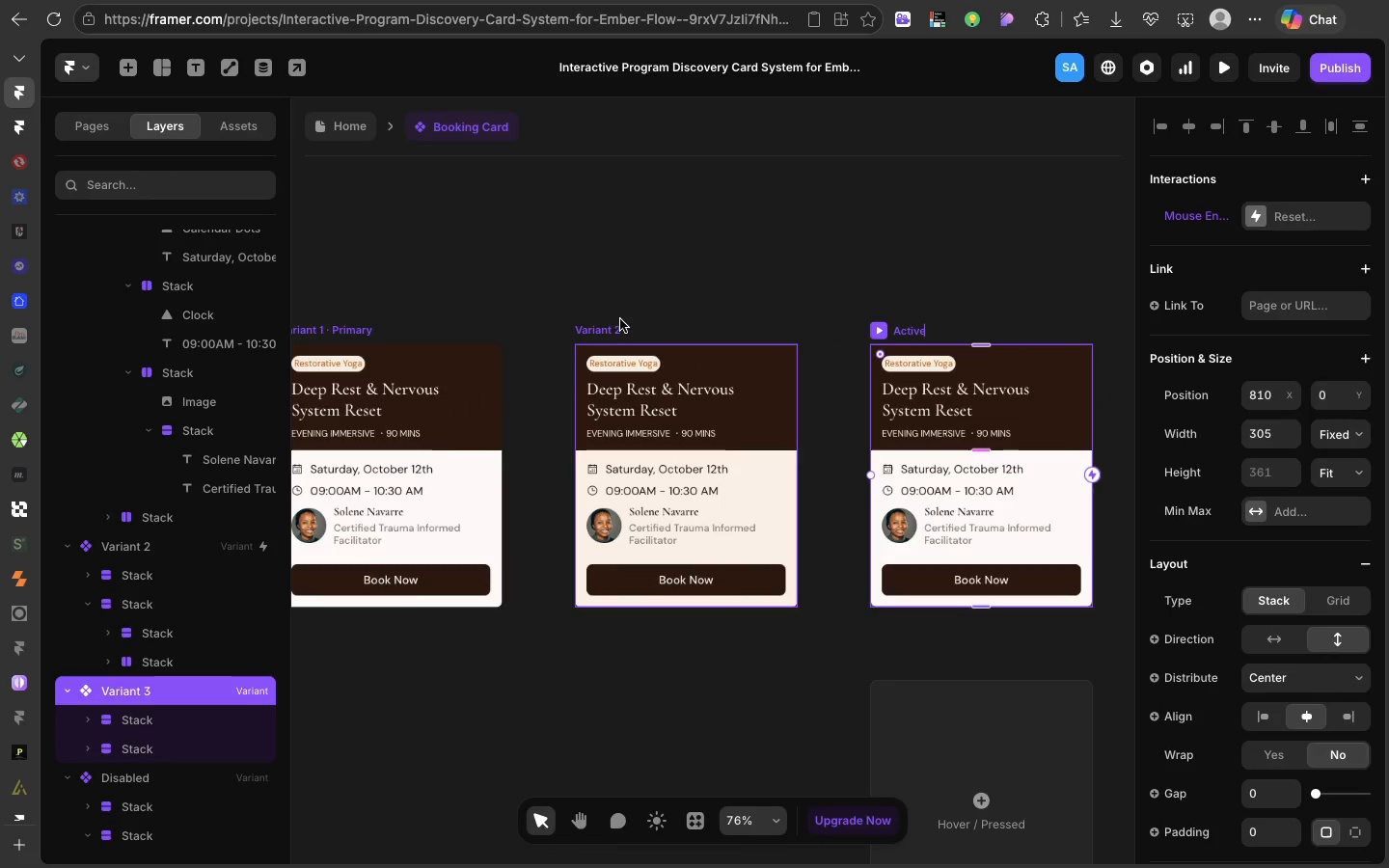 
double_click([620, 320])
 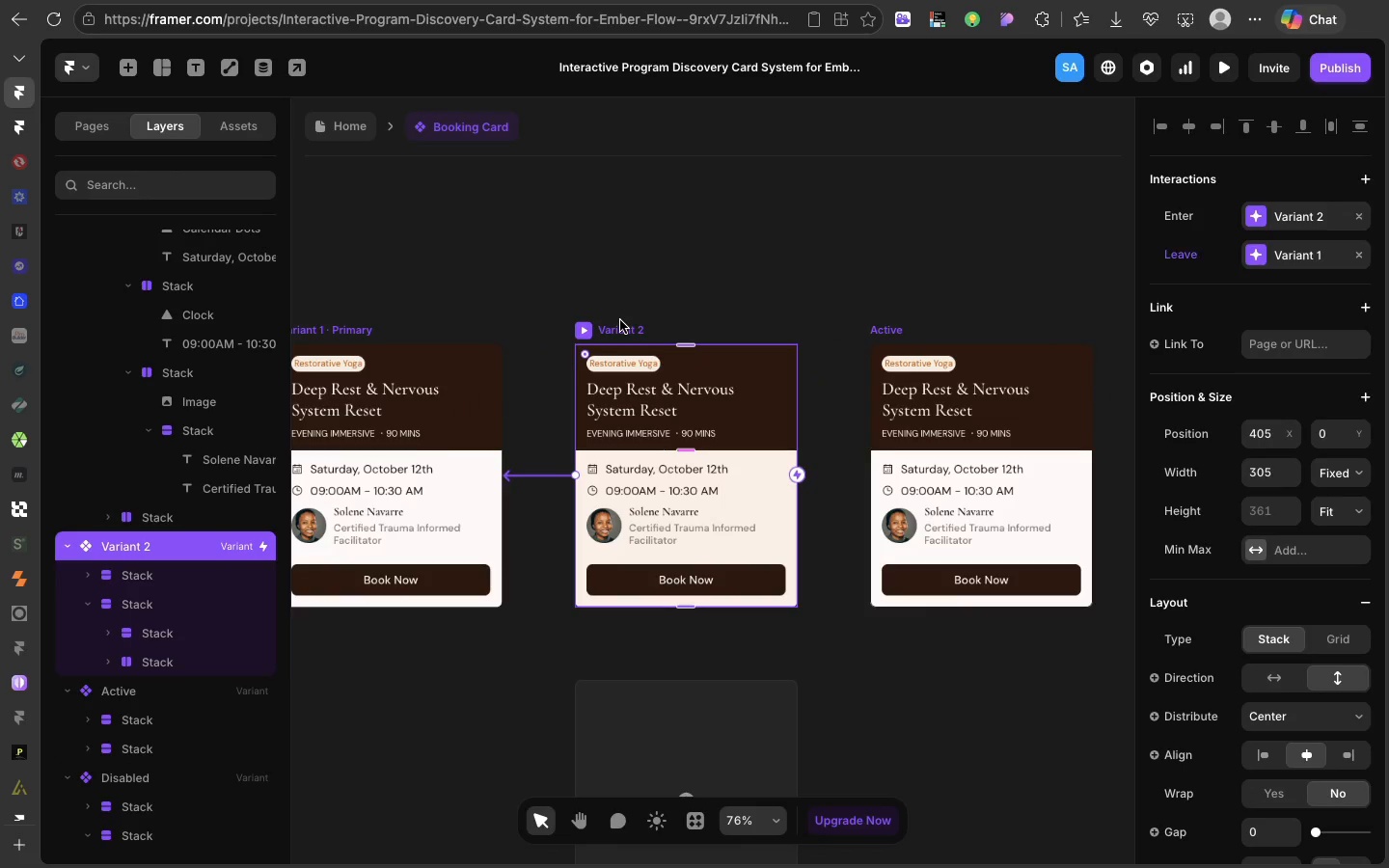 
triple_click([620, 320])
 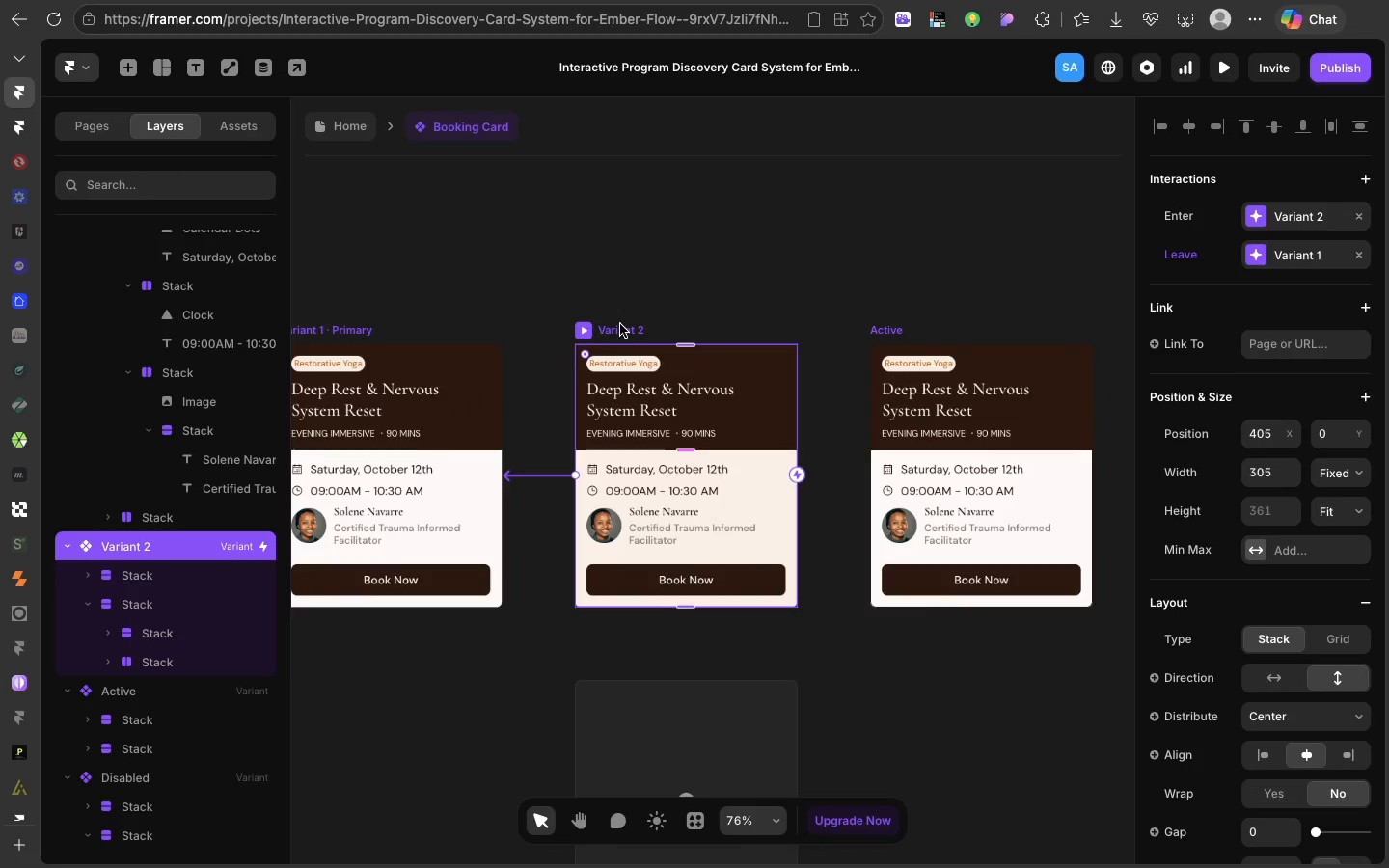 
double_click([620, 324])
 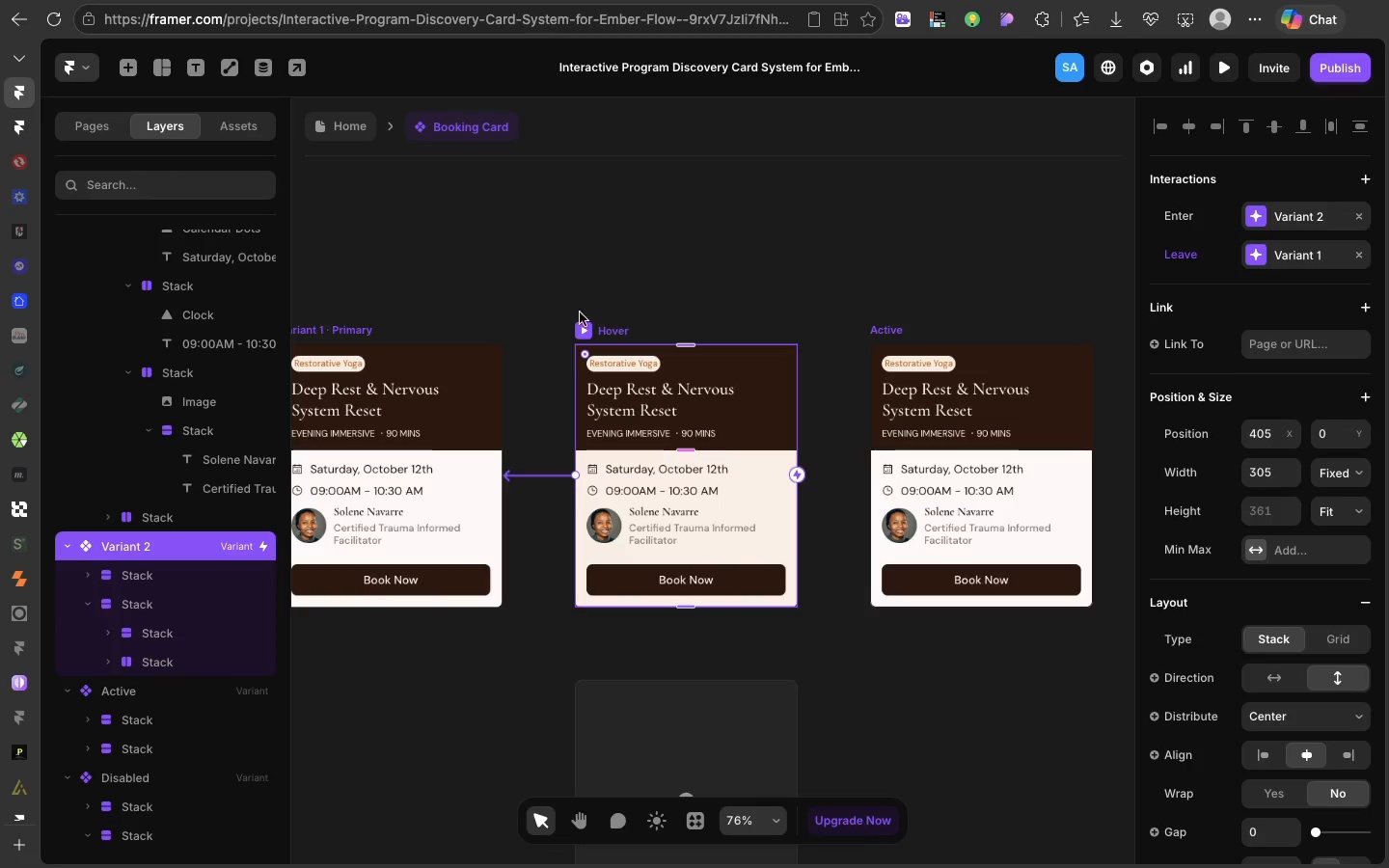 
type(Hover)
 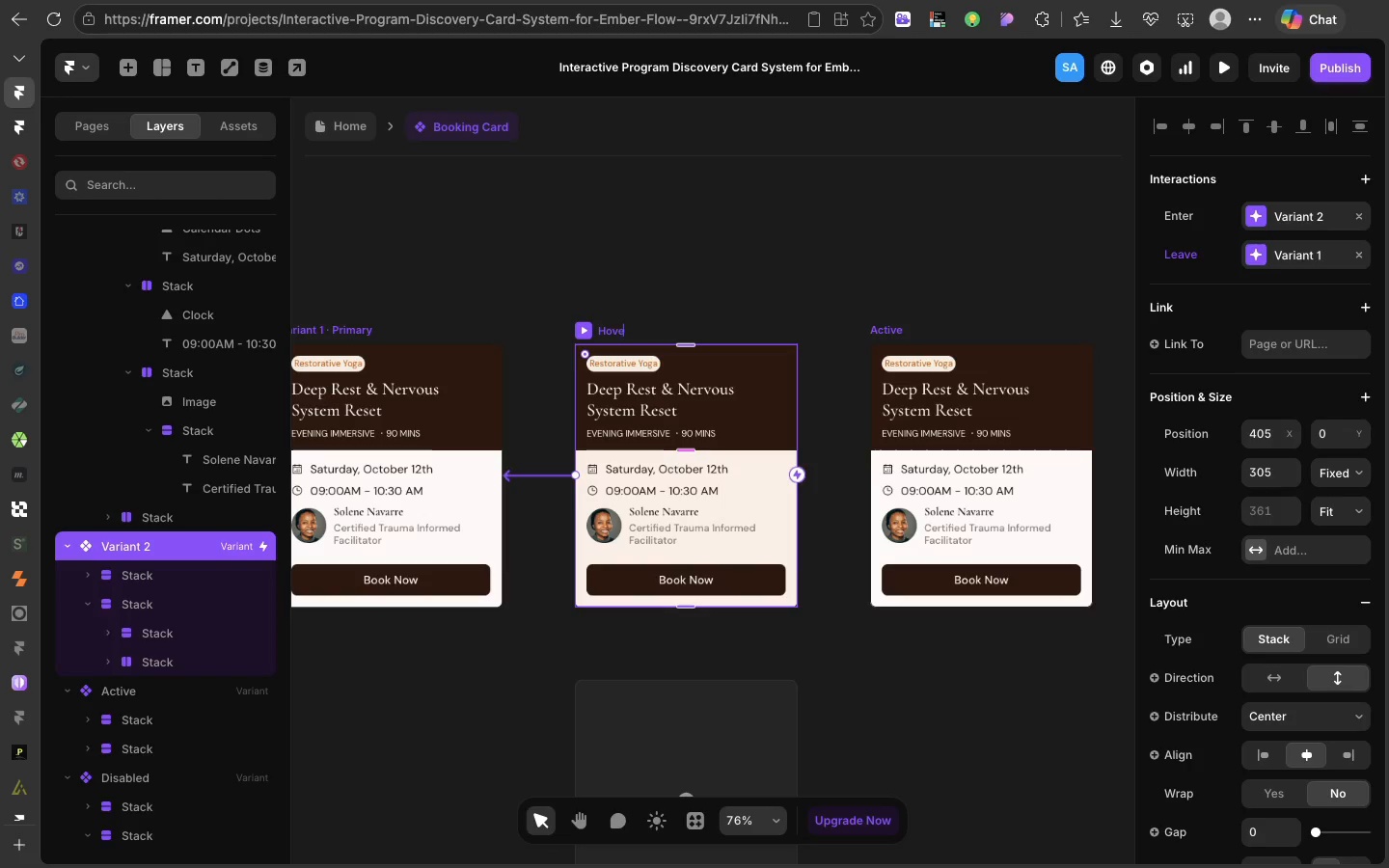 
double_click([323, 327])
 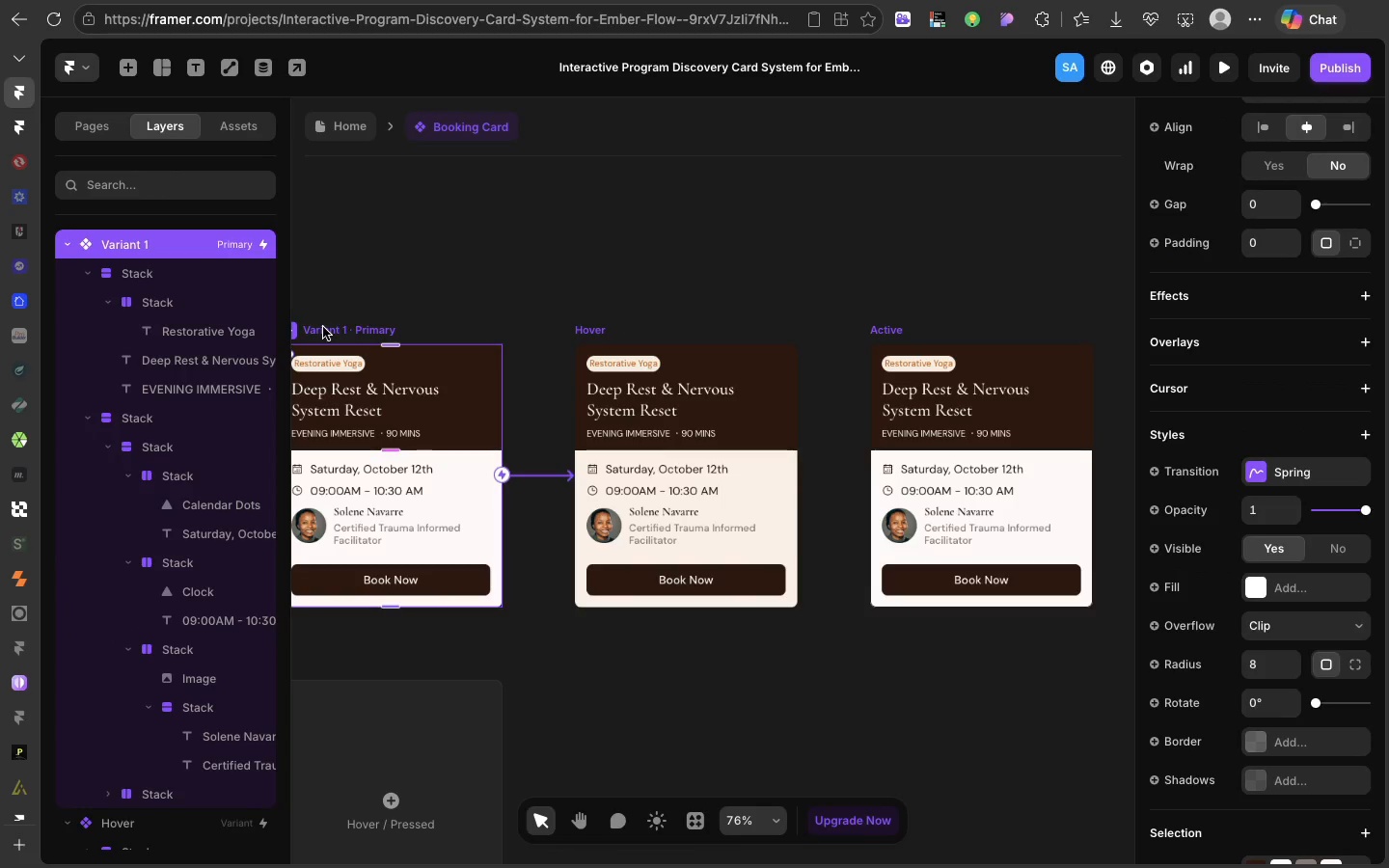 
triple_click([323, 327])
 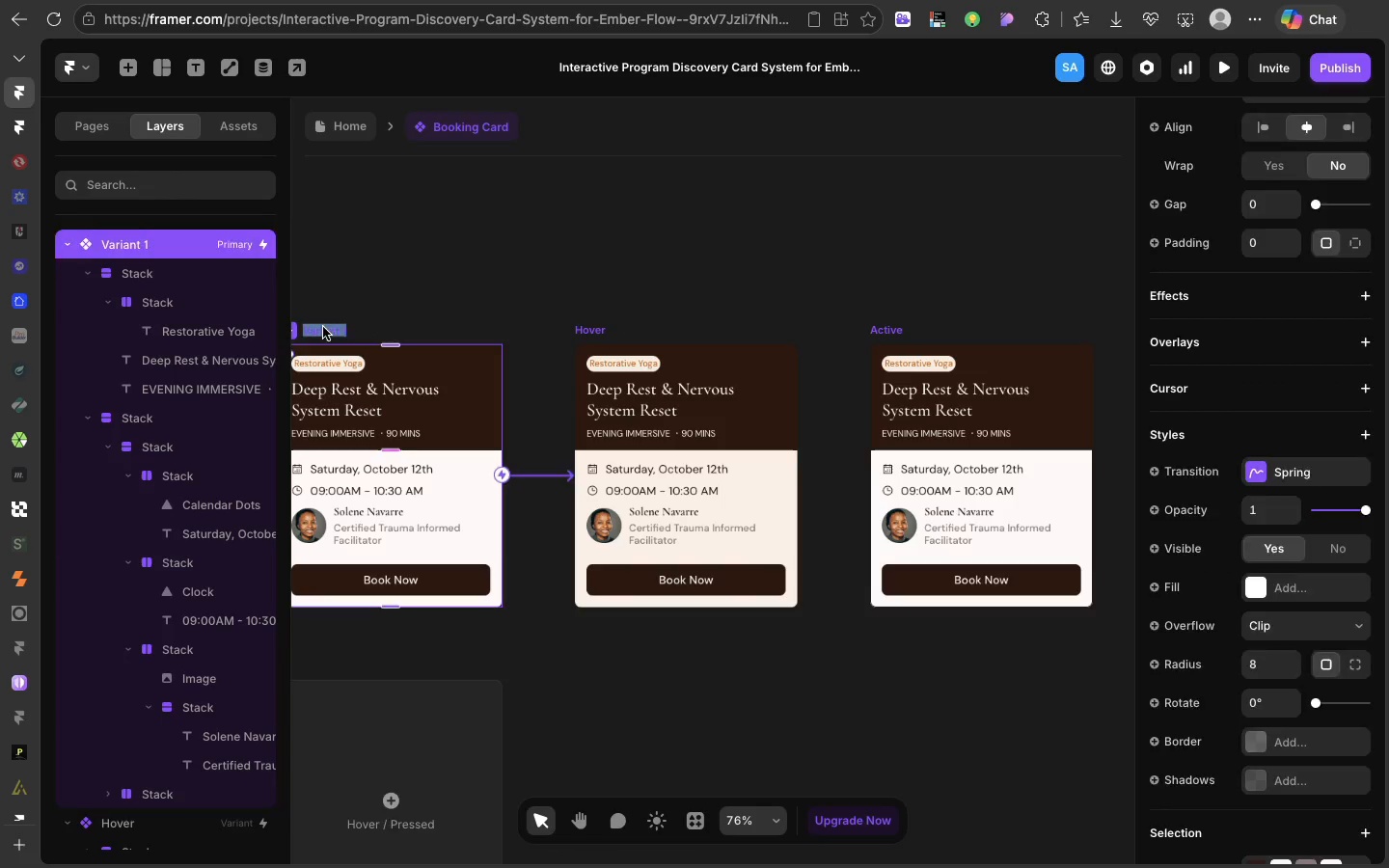 
type(Default)
 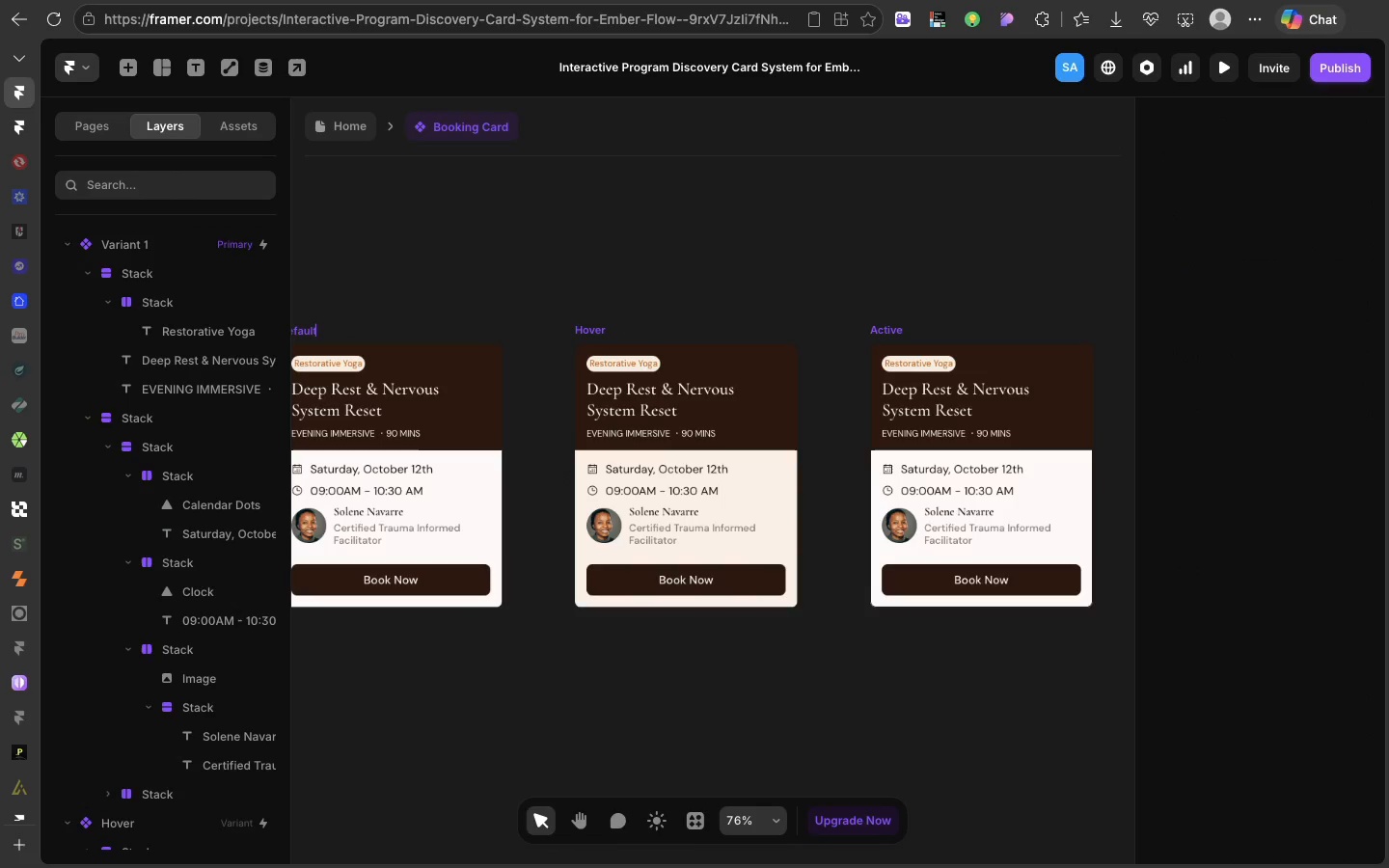 
wait(10.73)
 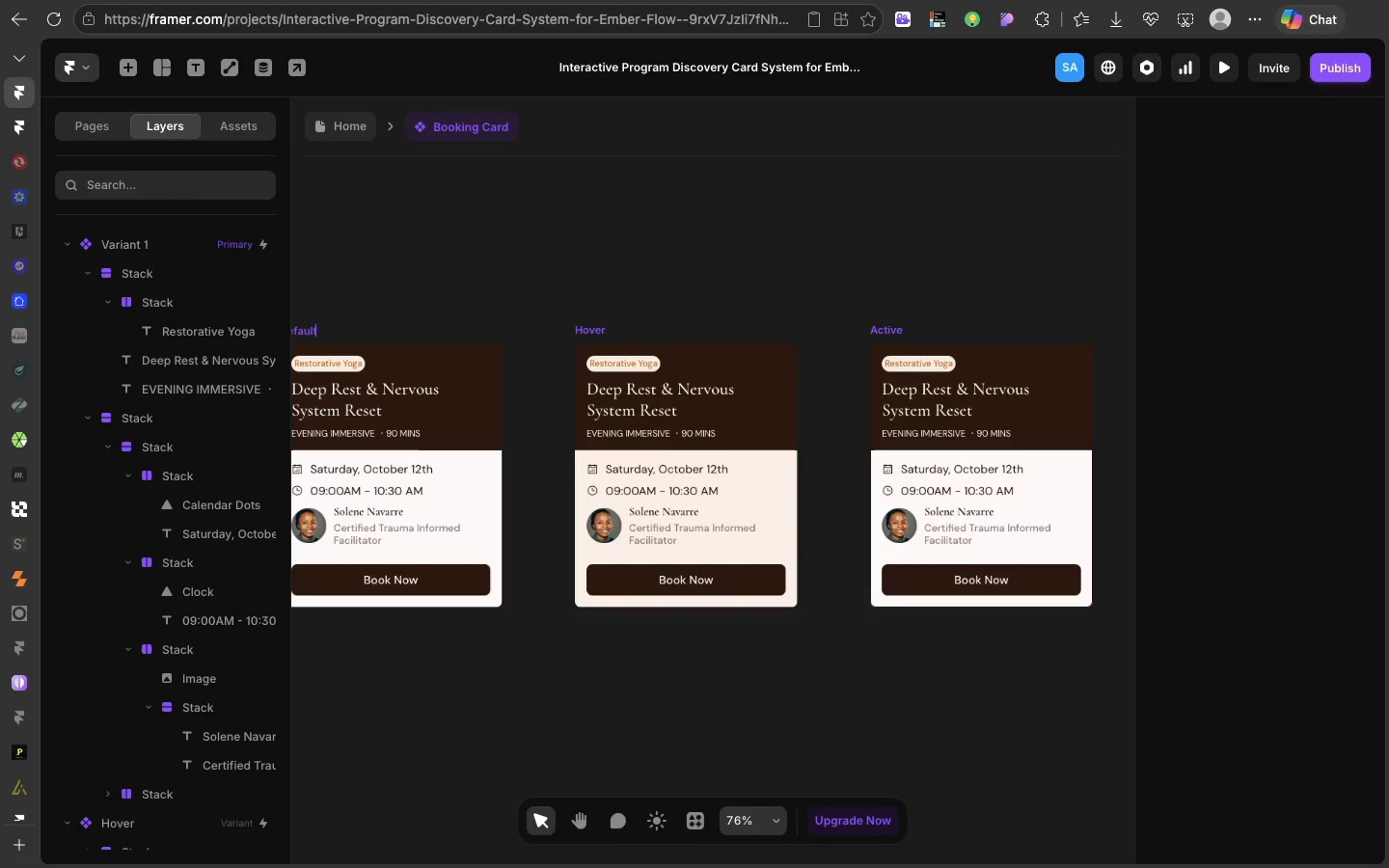 
scroll: coordinate [323, 327], scroll_direction: down, amount: 7.0
 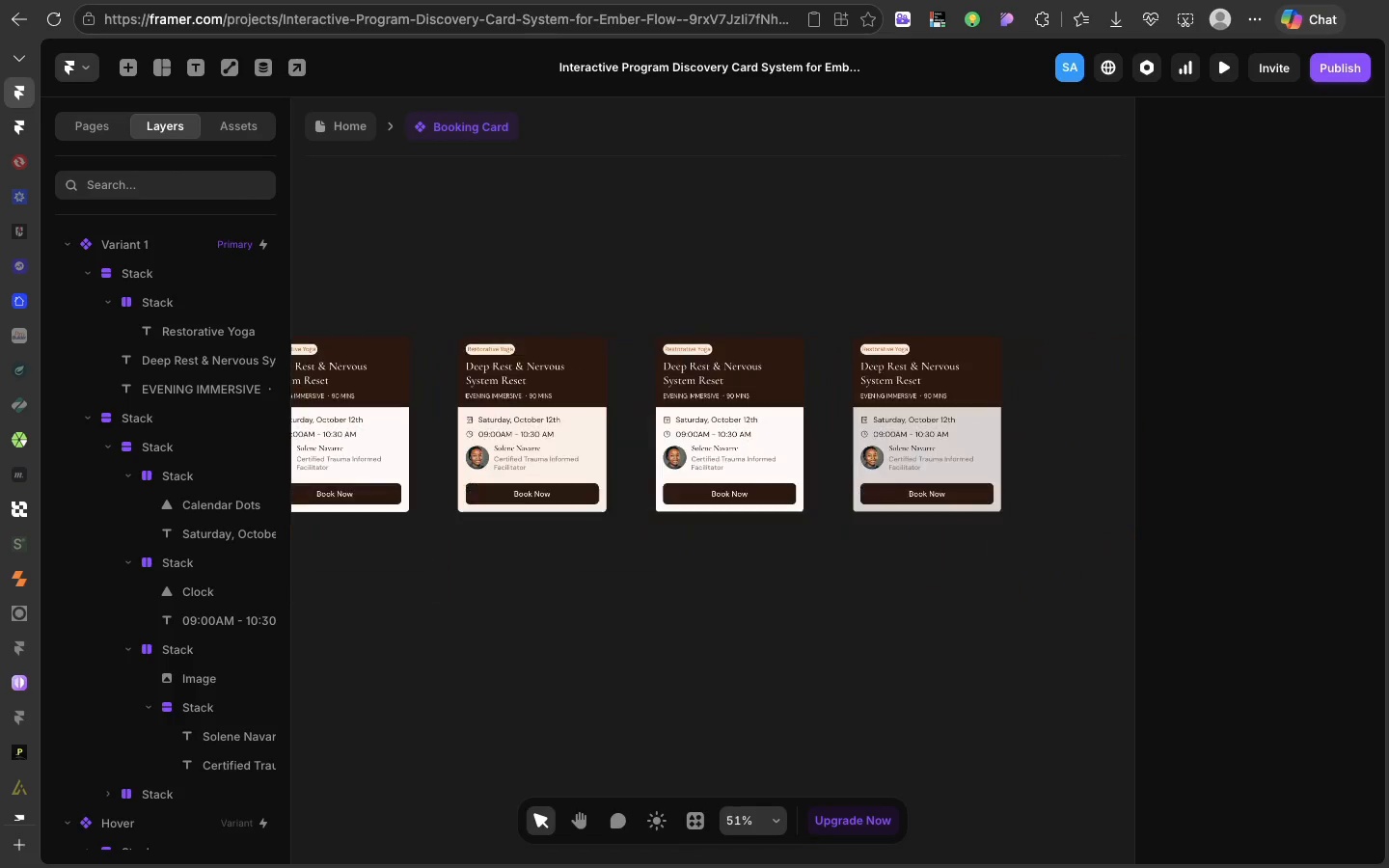 
scroll: coordinate [487, 320], scroll_direction: up, amount: 4.0
 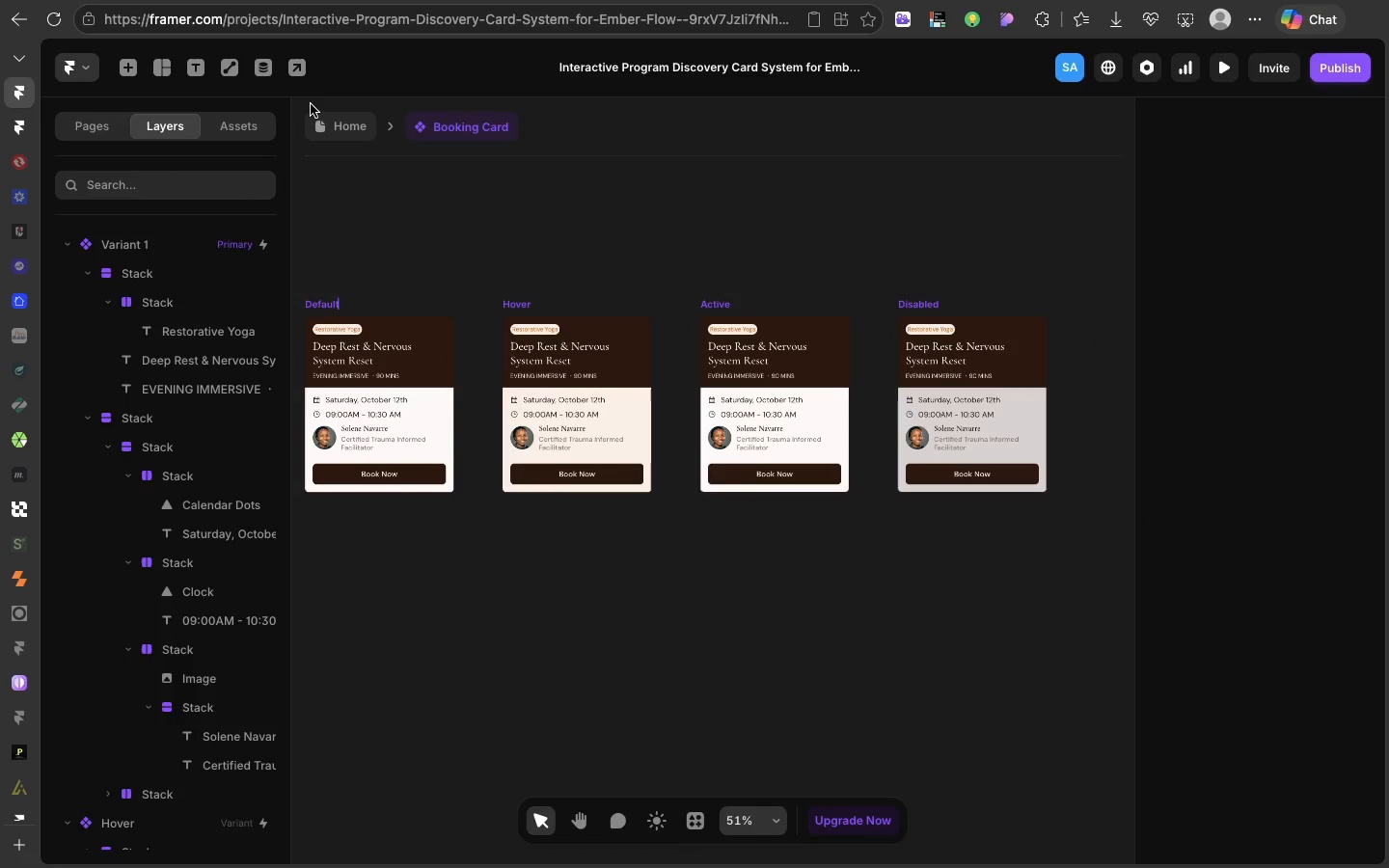 
left_click([323, 124])
 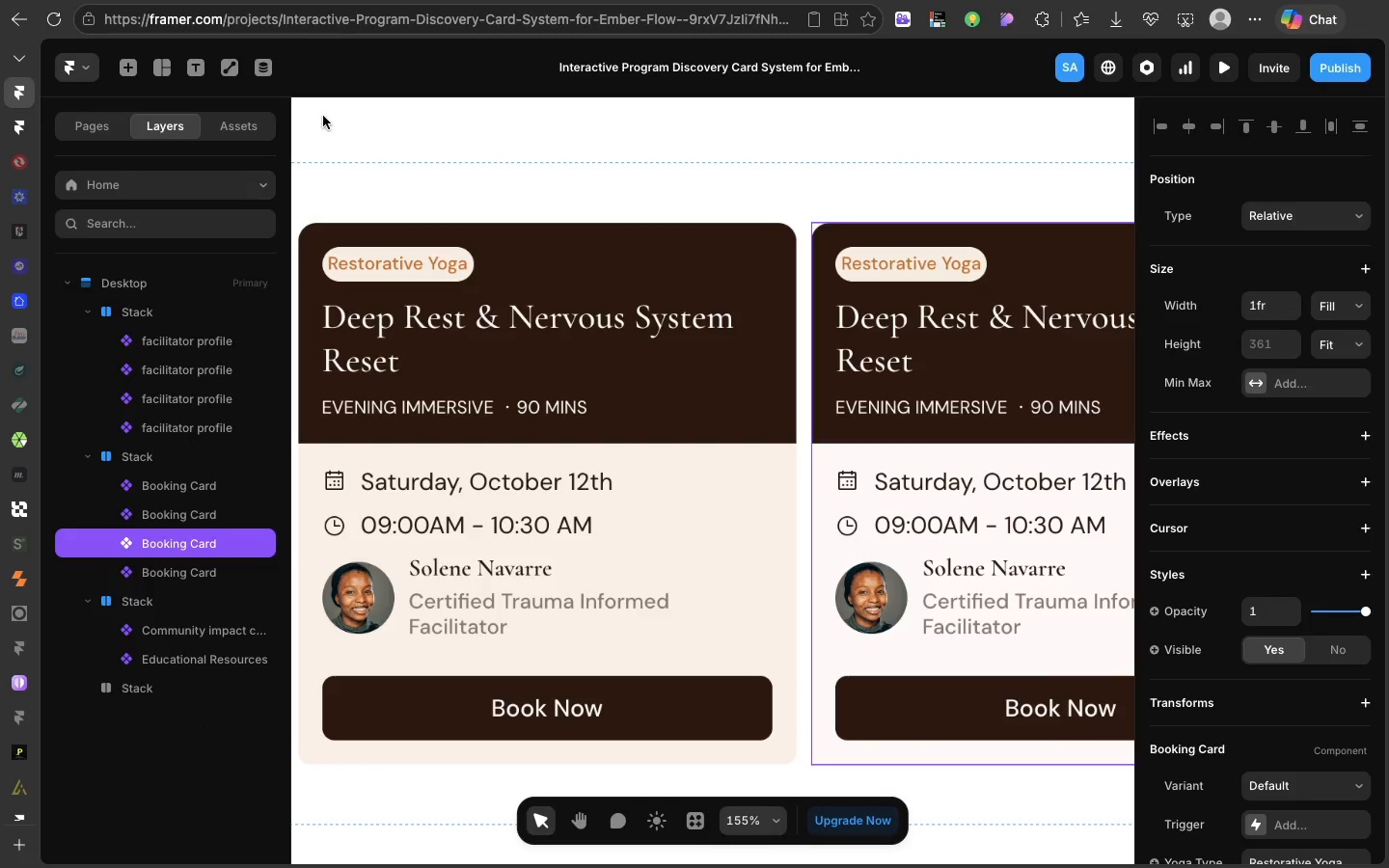 
scroll: coordinate [659, 311], scroll_direction: down, amount: 18.0
 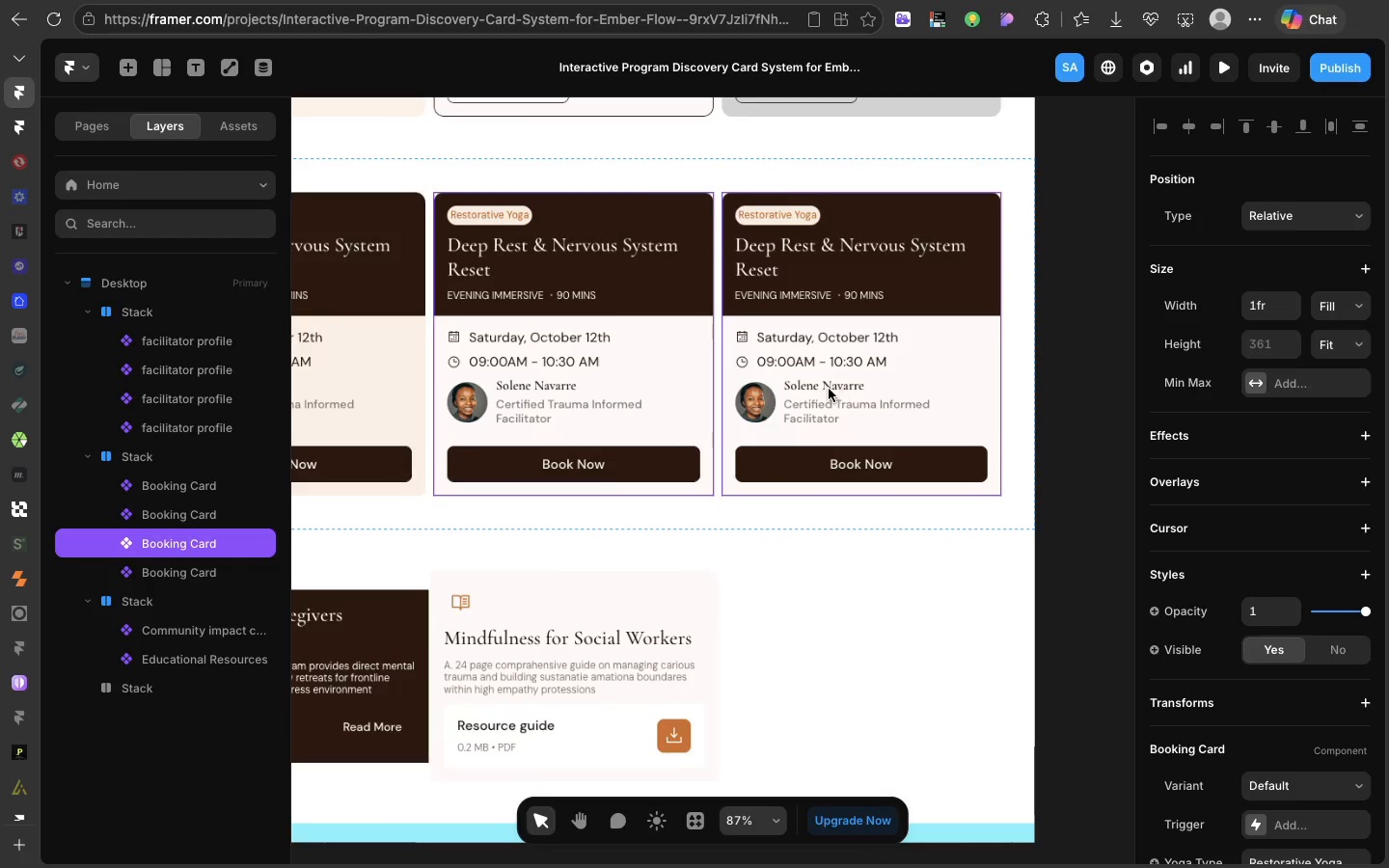 
left_click([827, 388])
 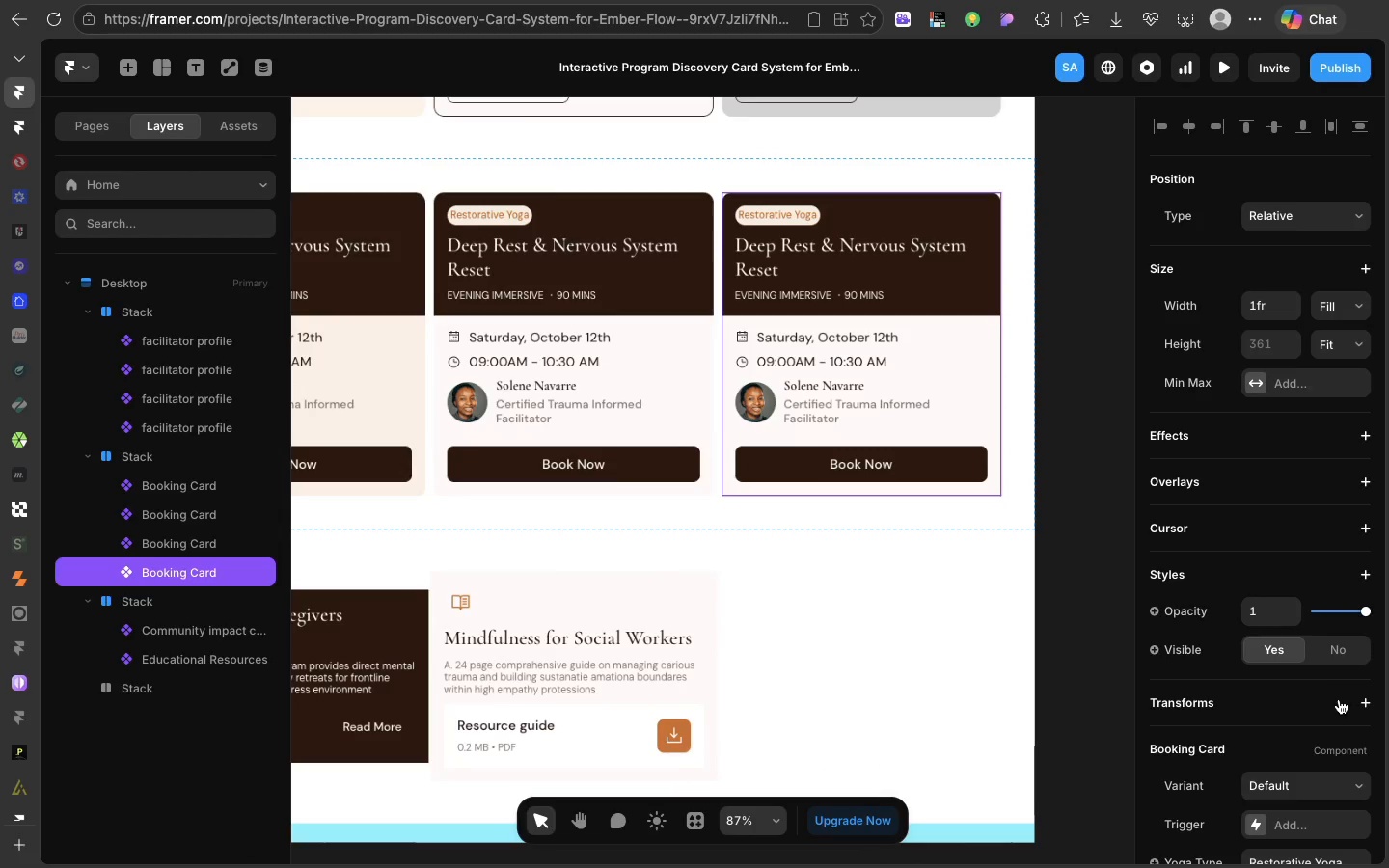 
scroll: coordinate [817, 444], scroll_direction: up, amount: 33.0
 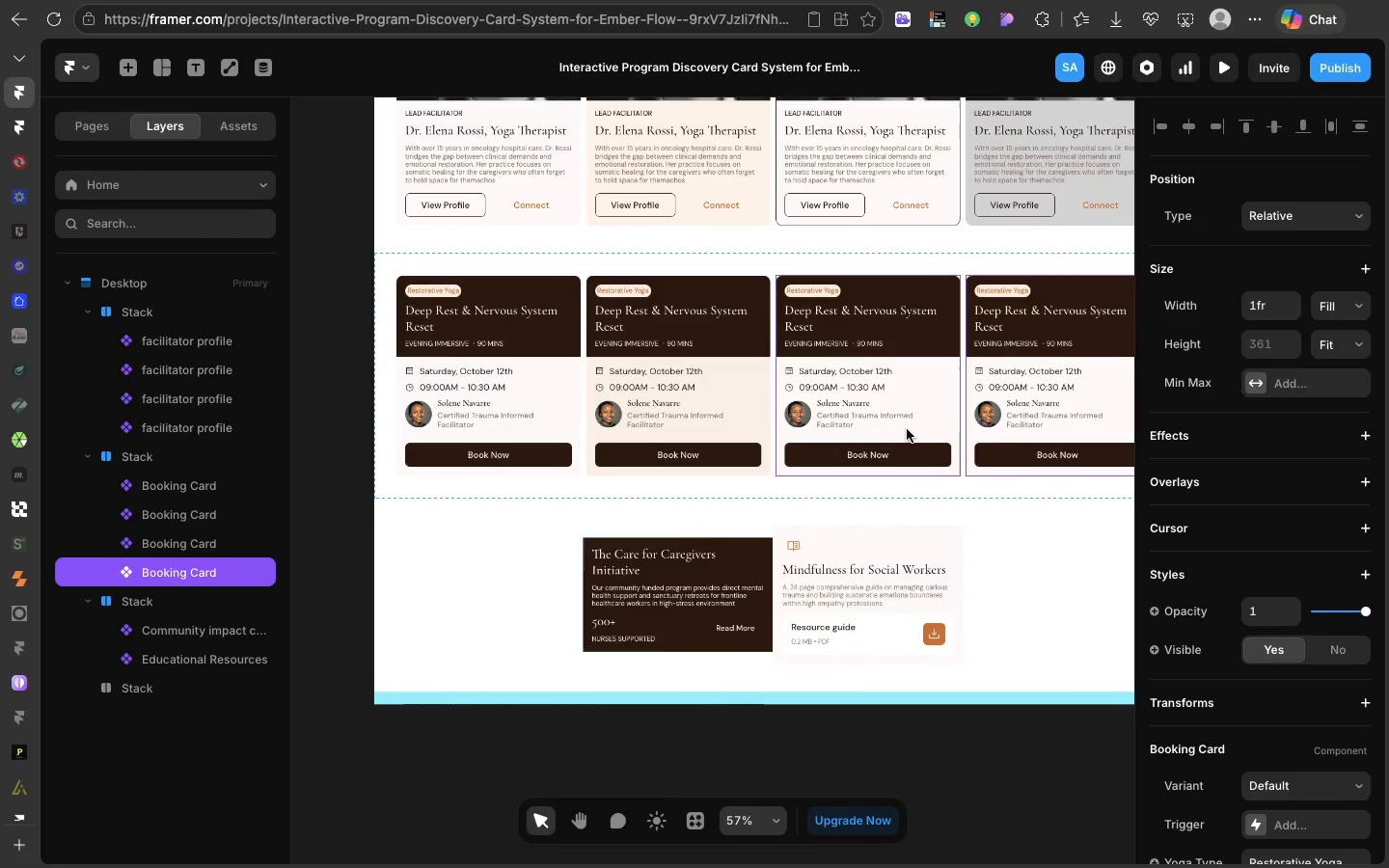 
left_click([909, 429])
 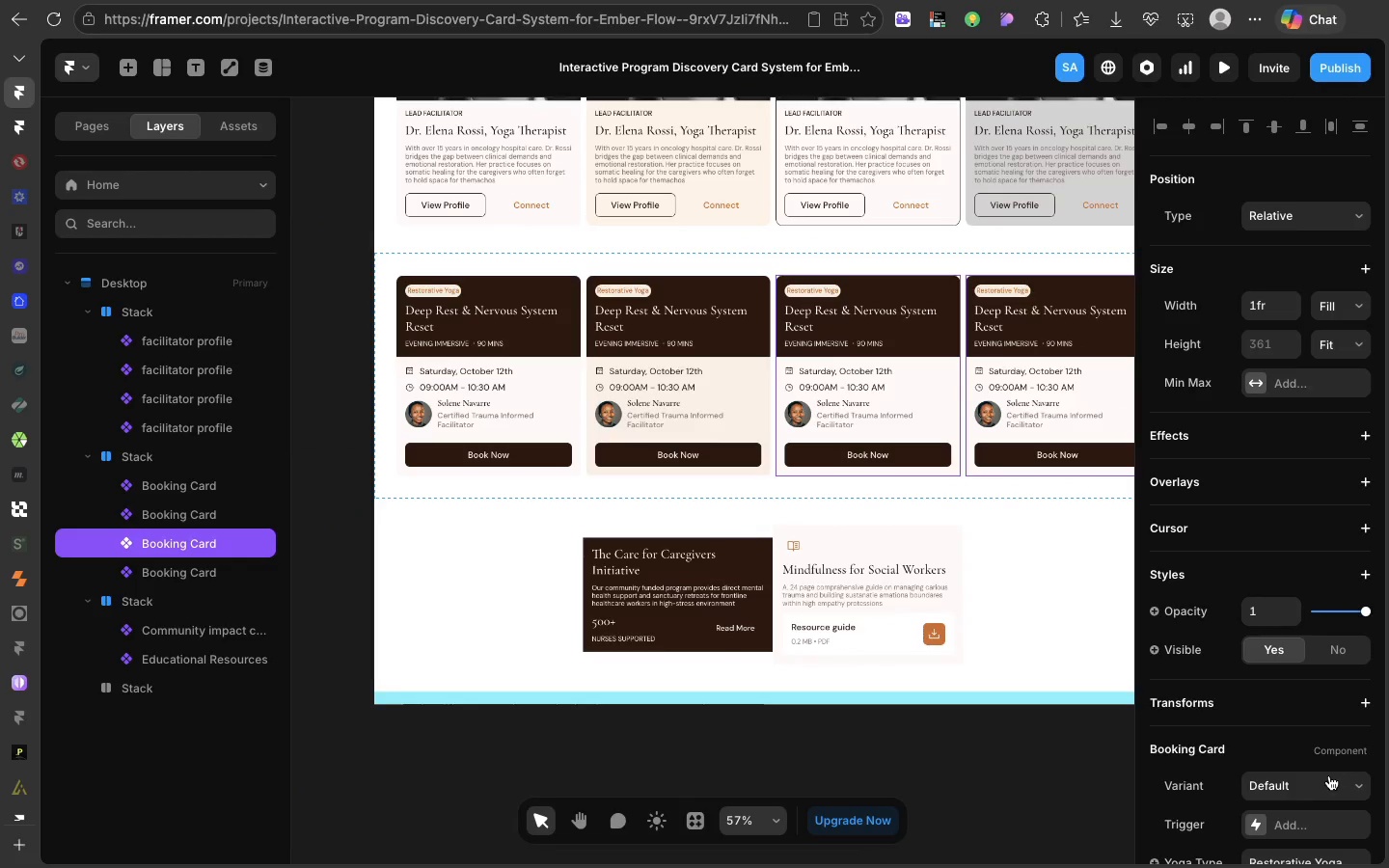 
left_click([1322, 782])
 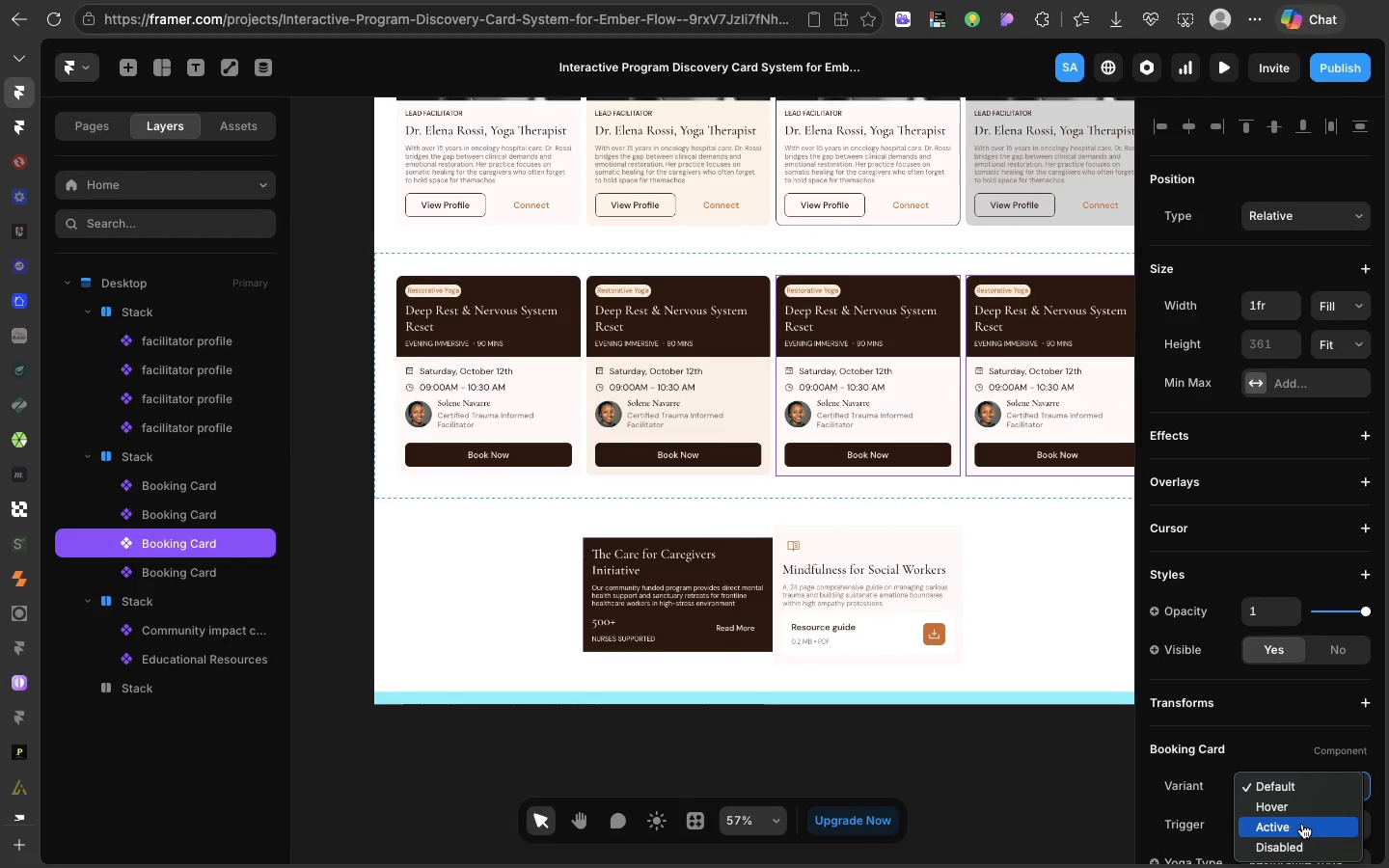 
left_click([1302, 824])
 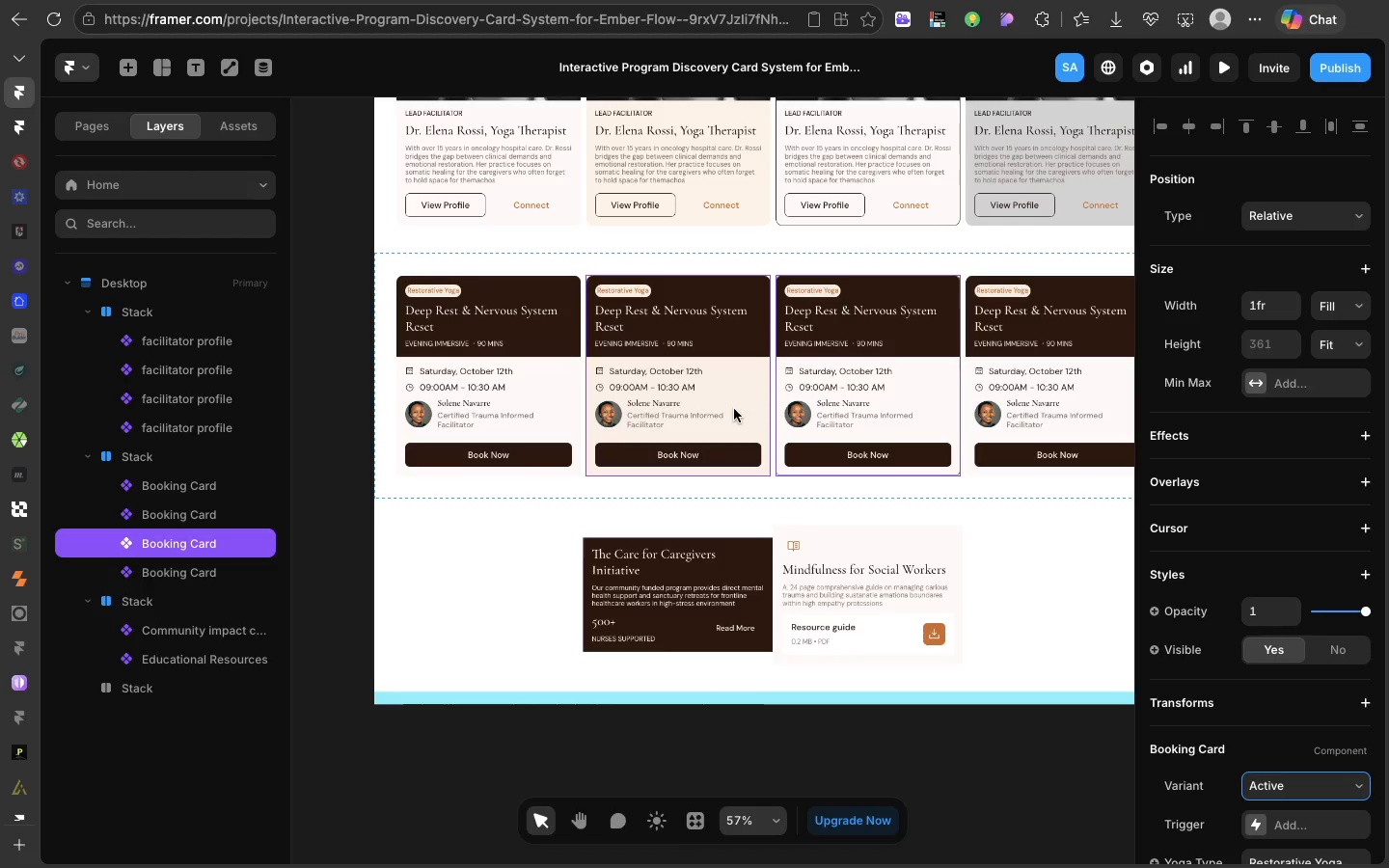 
left_click([681, 378])
 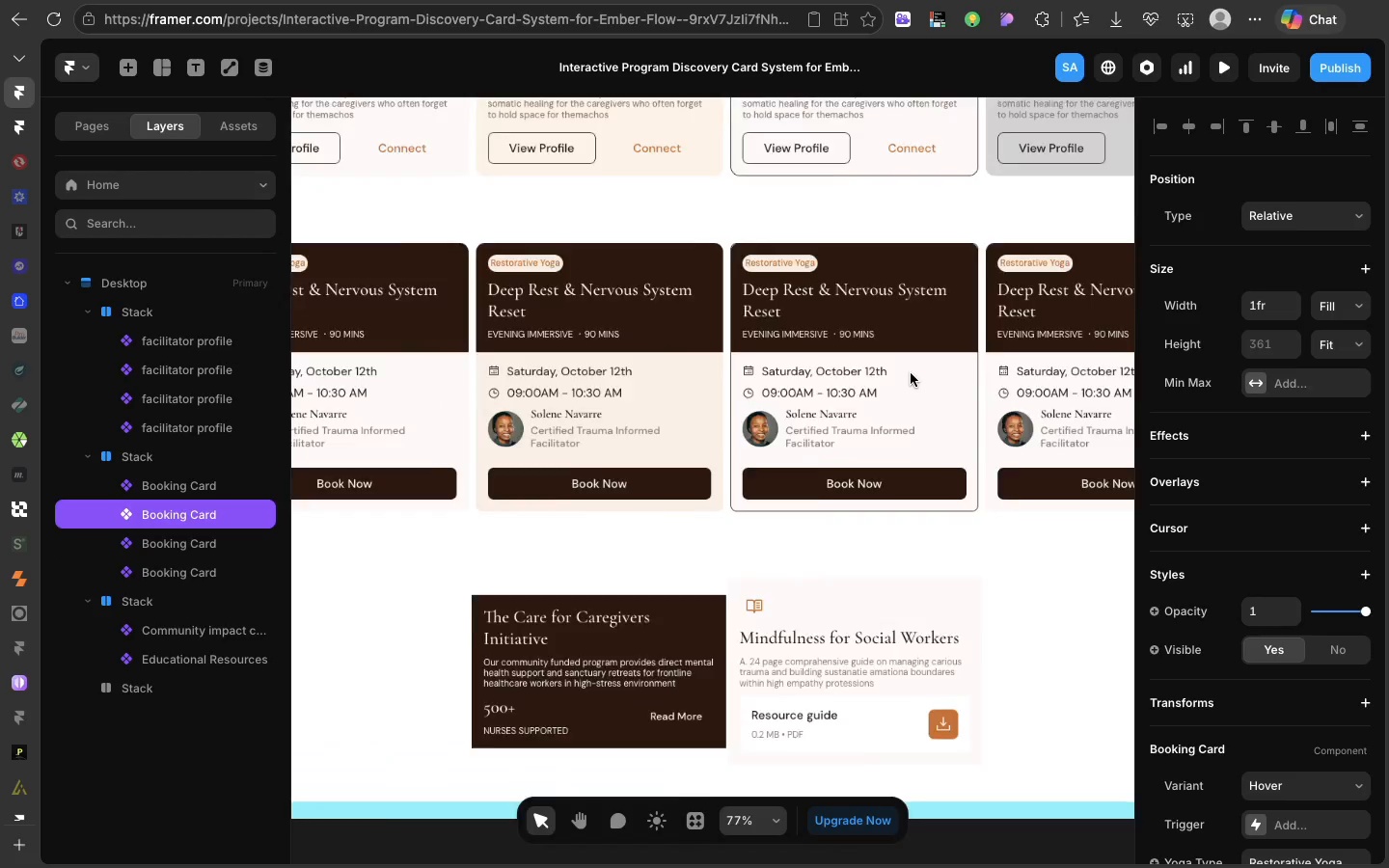 
scroll: coordinate [897, 372], scroll_direction: down, amount: 95.0
 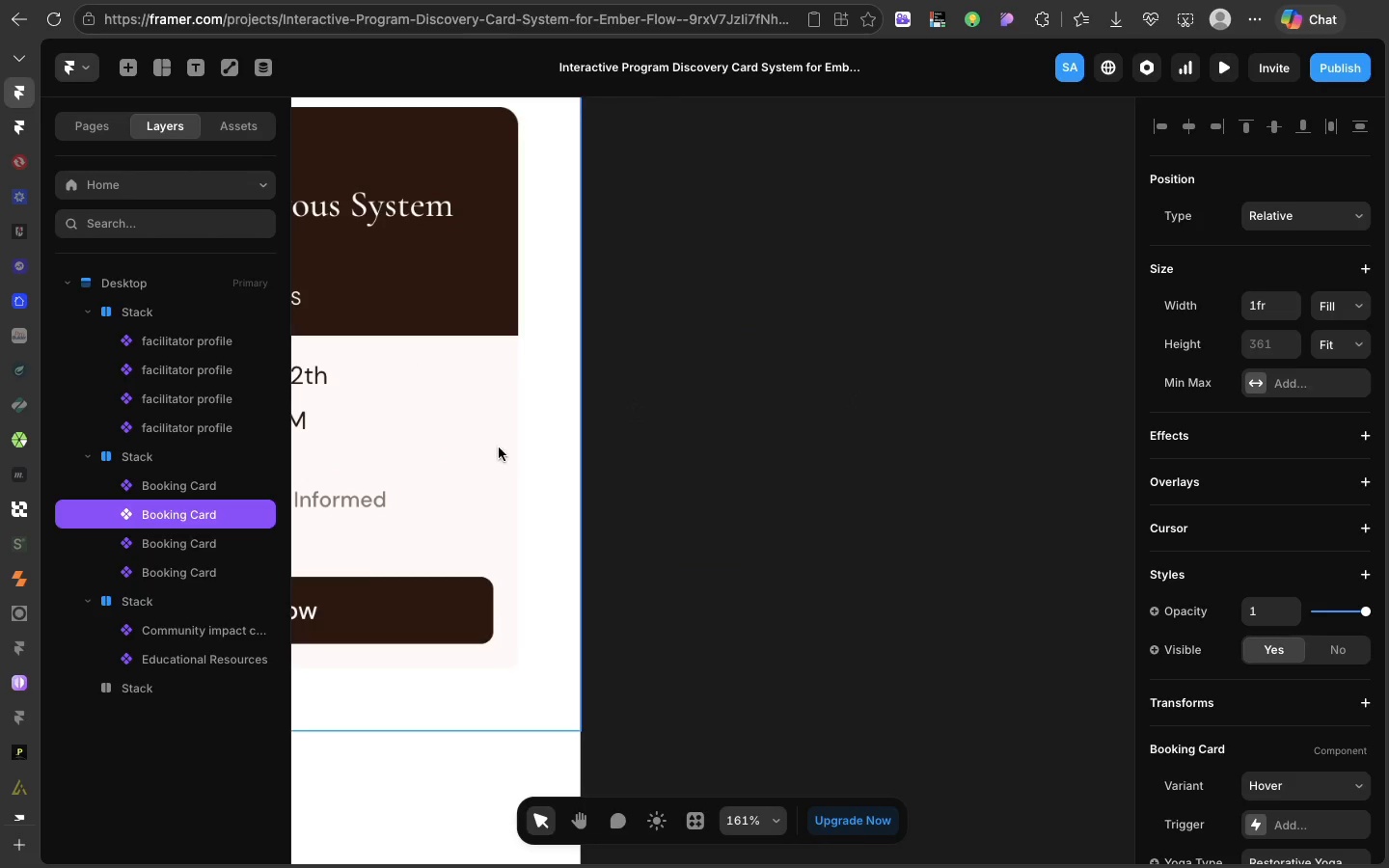 
left_click([484, 449])
 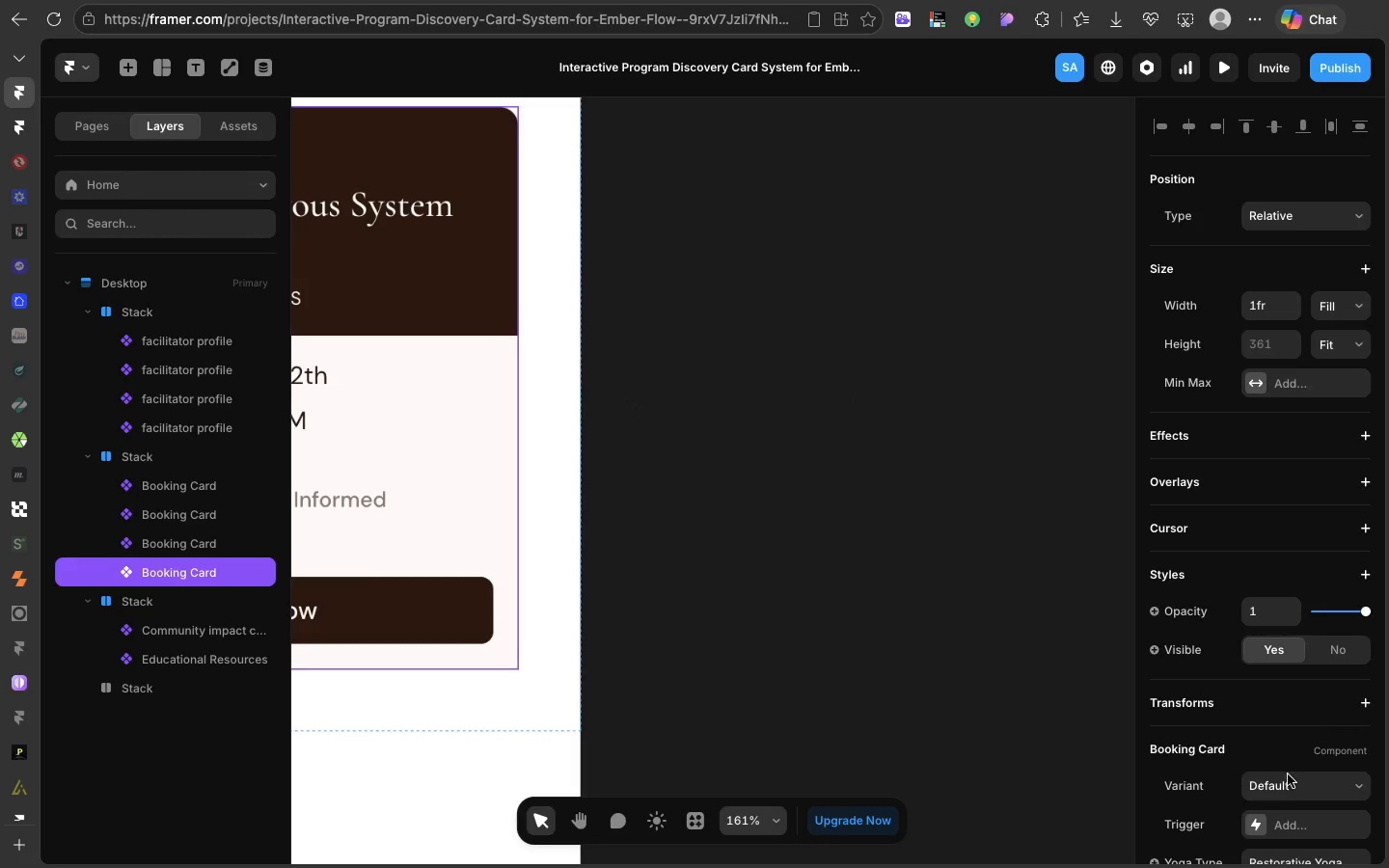 
left_click([1284, 778])
 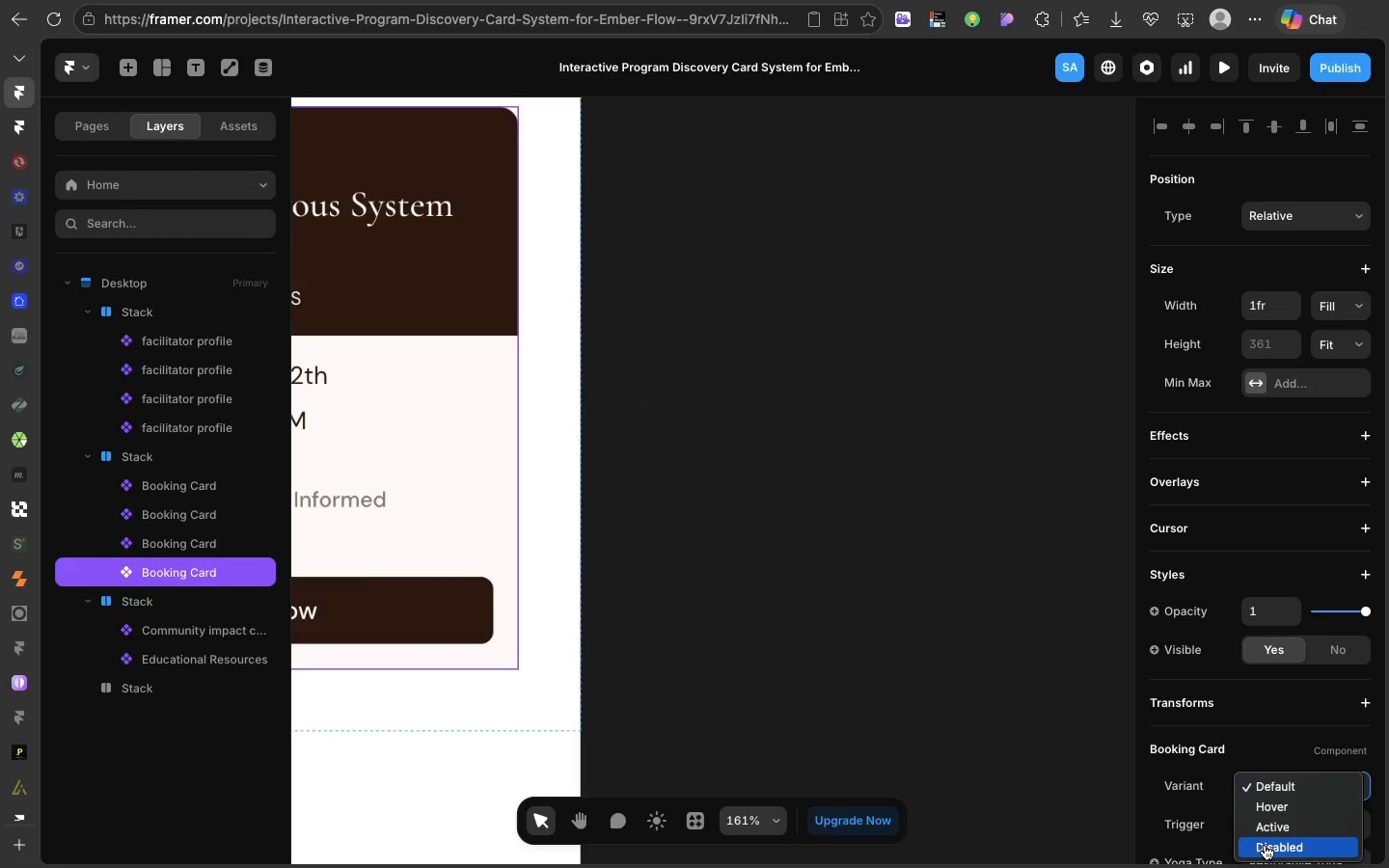 
left_click([1265, 845])
 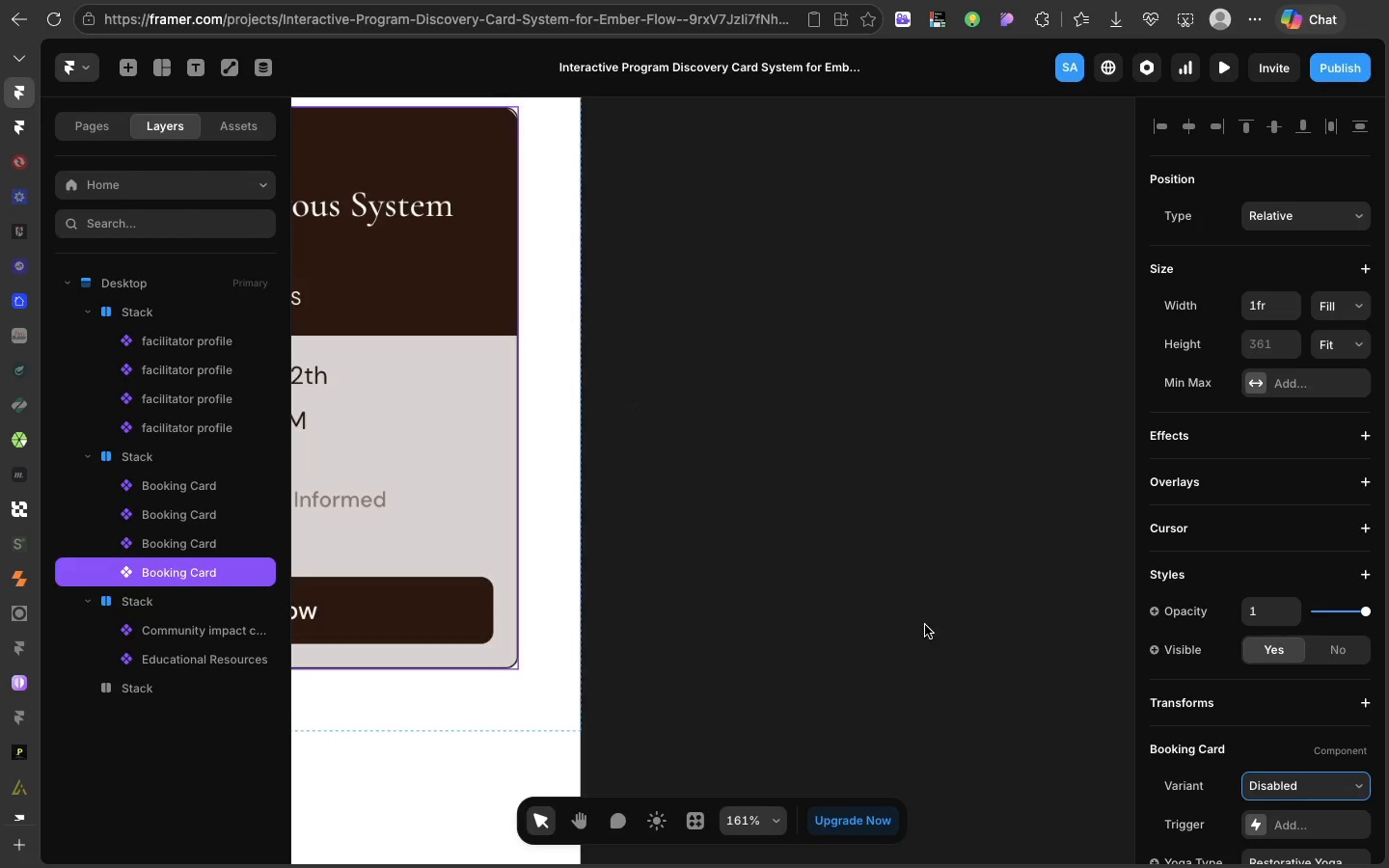 
left_click([925, 625])
 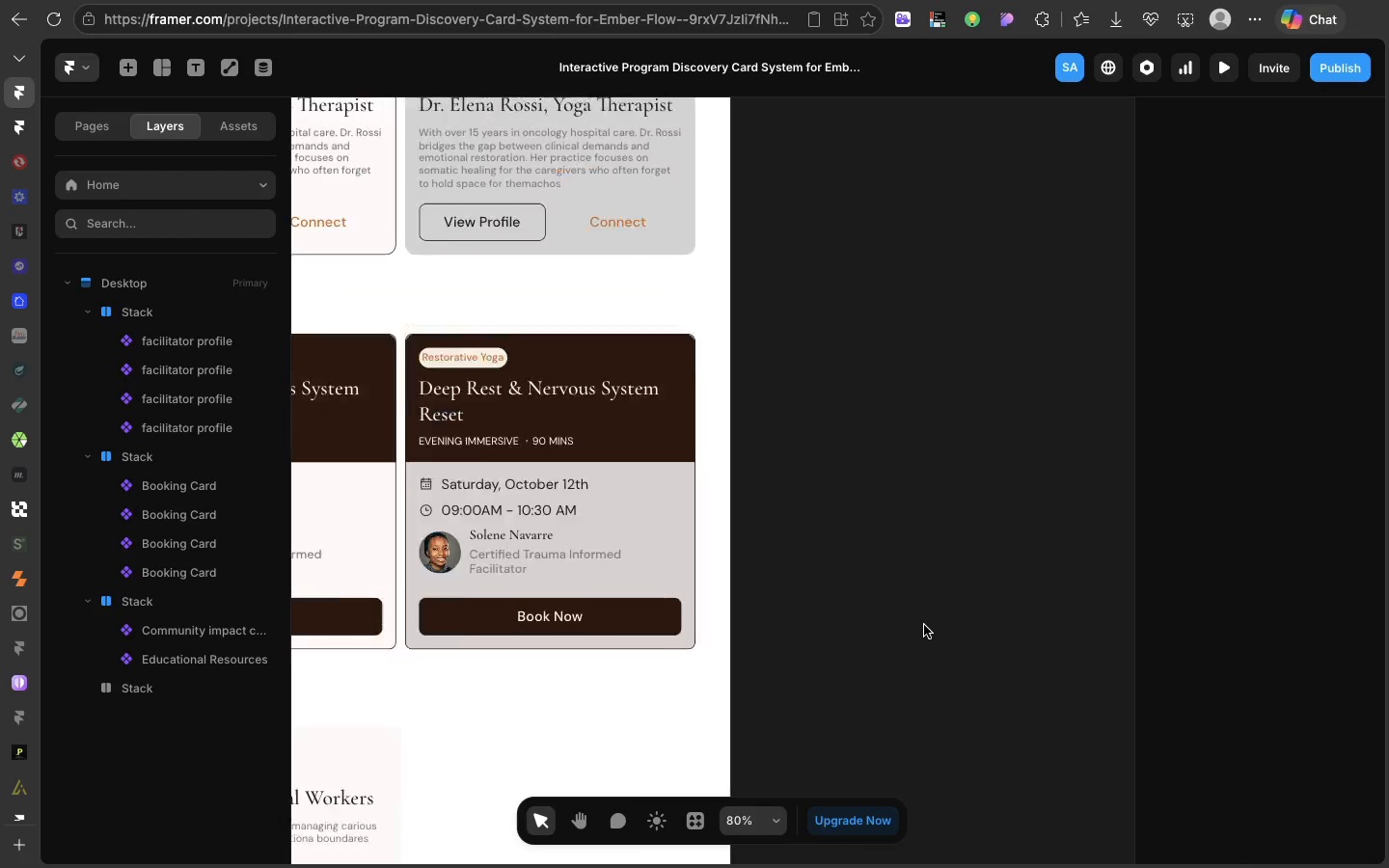 
scroll: coordinate [924, 625], scroll_direction: up, amount: 14.0
 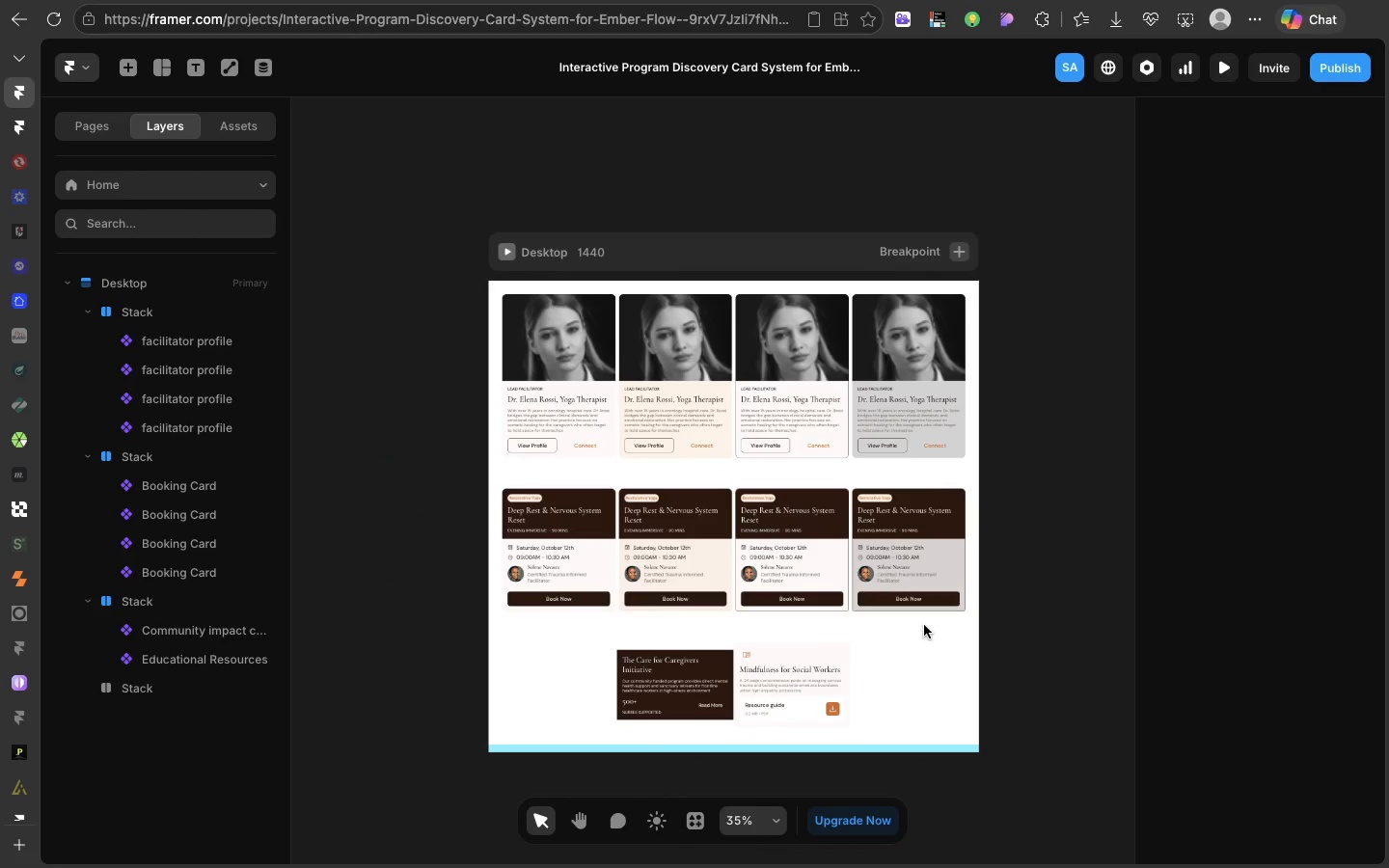 
wait(8.25)
 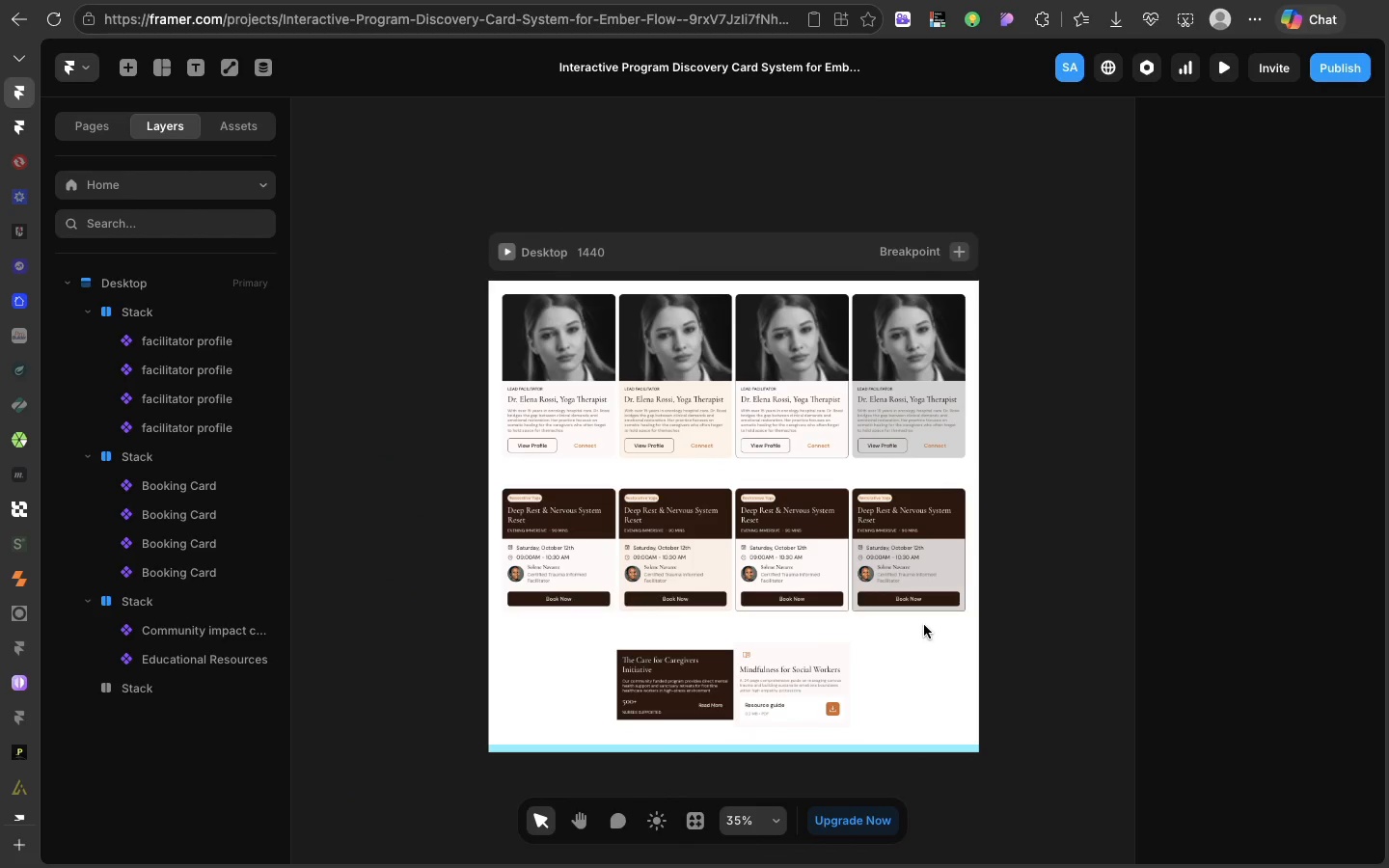 
left_click([727, 762])
 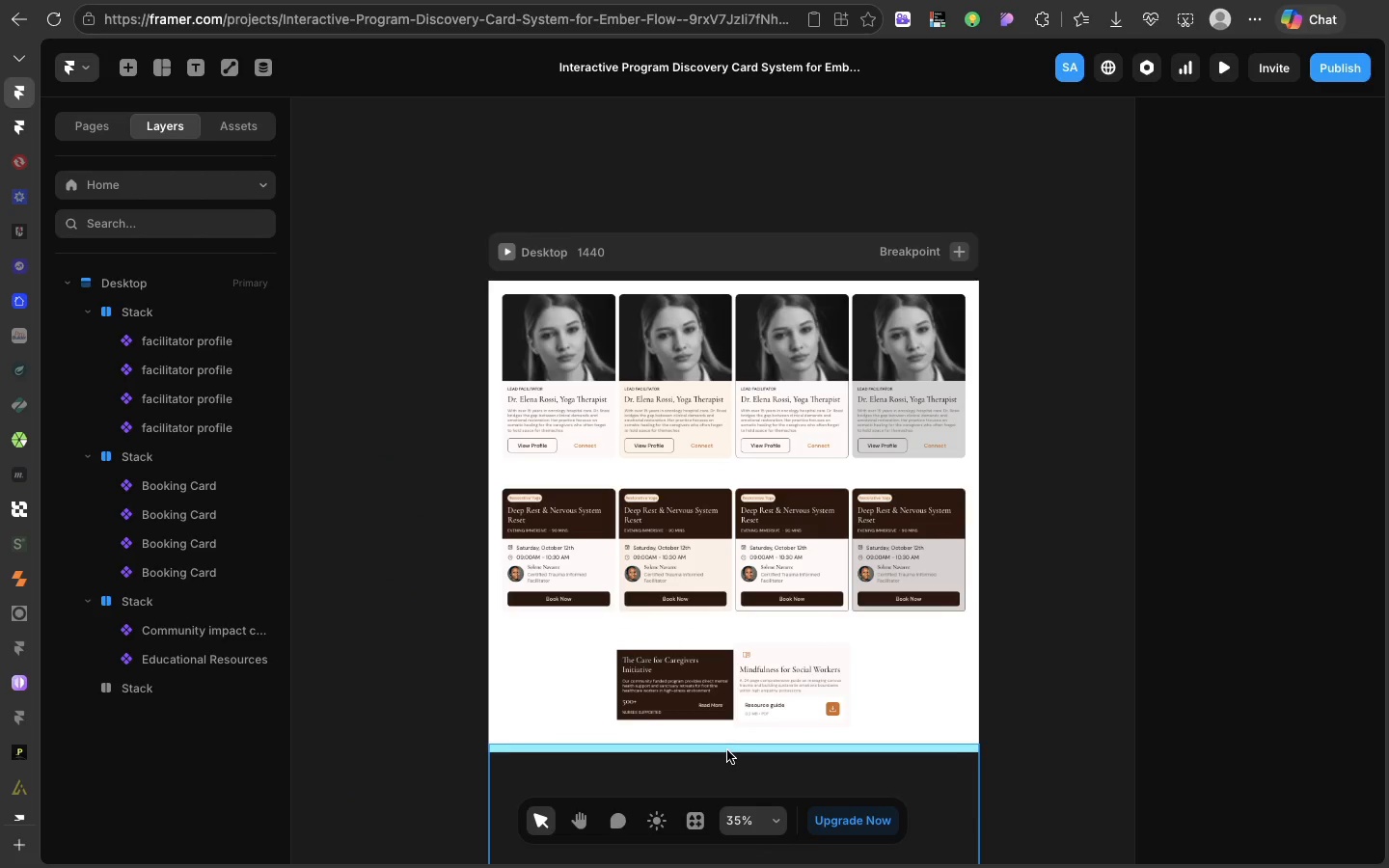 
left_click([727, 750])
 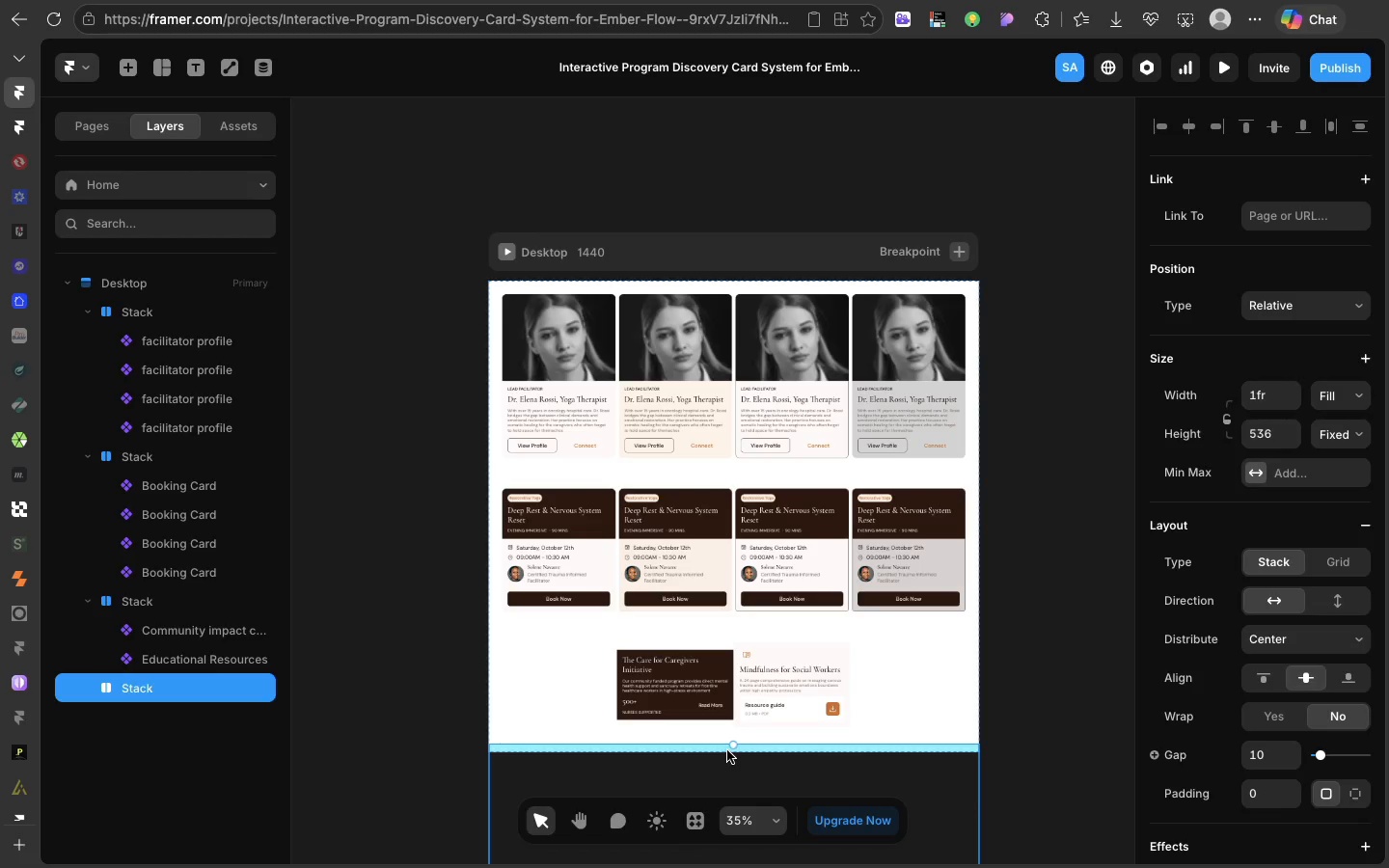 
key(Backspace)